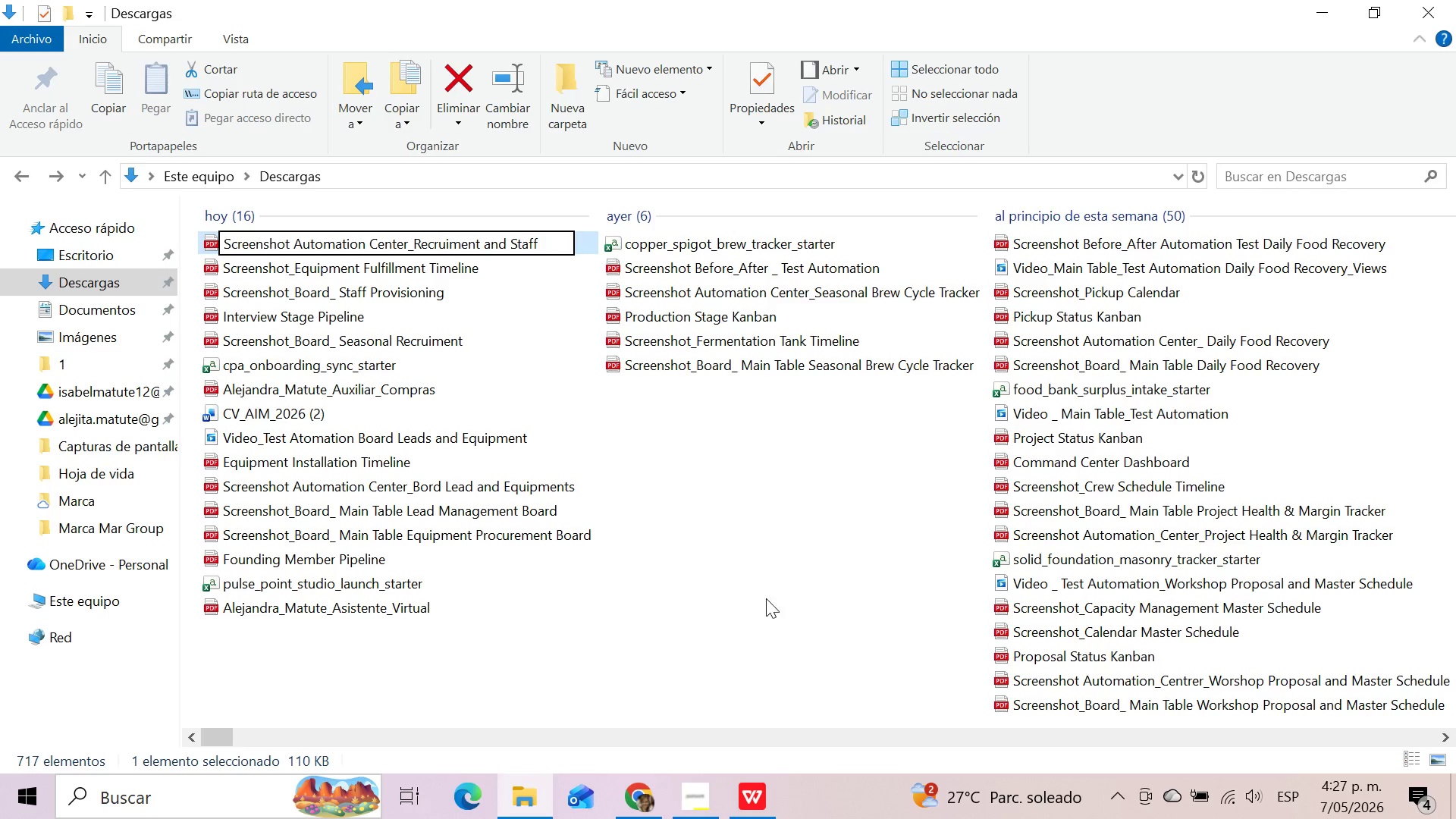 
left_click([733, 665])
 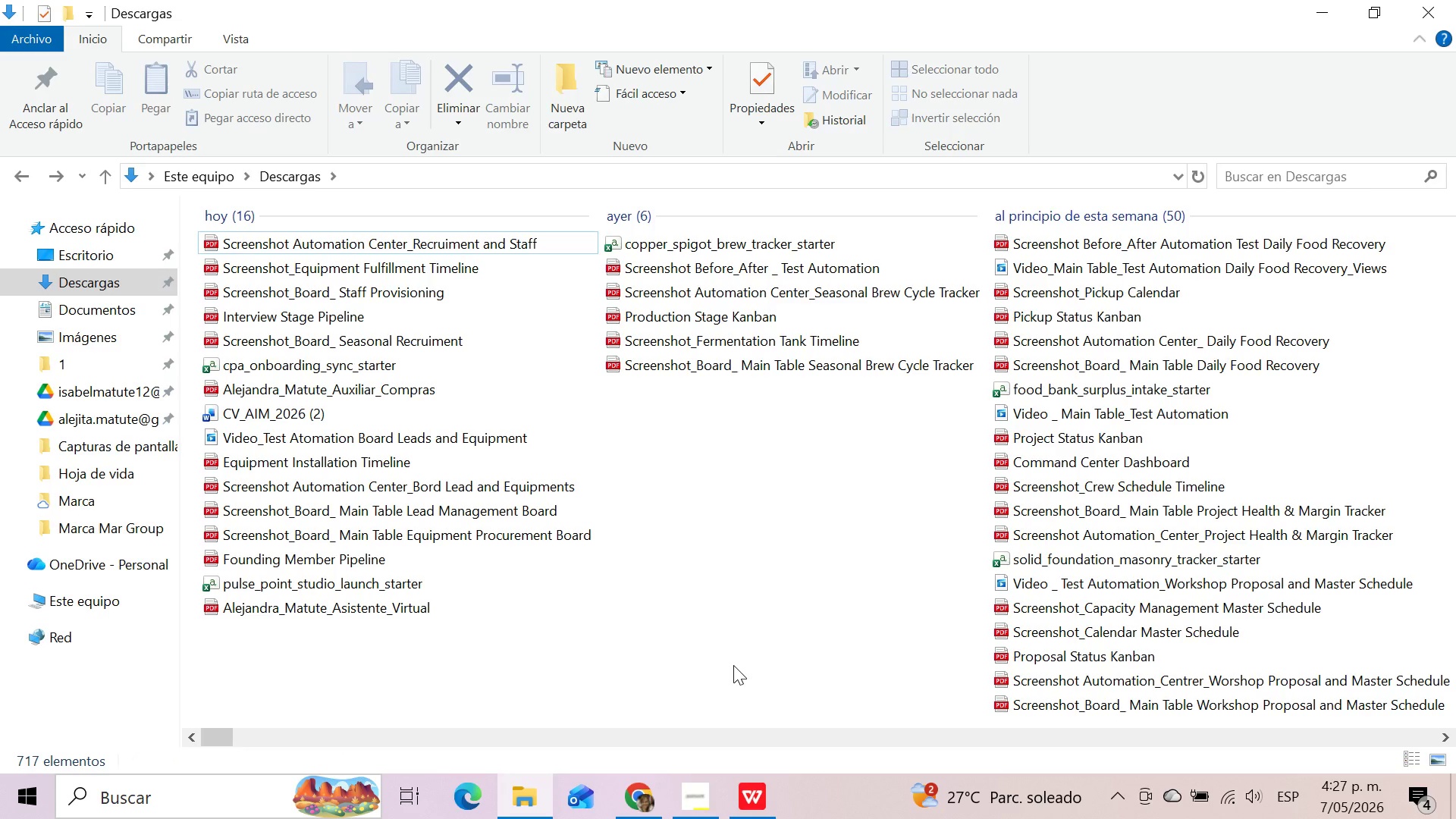 
left_click([683, 653])
 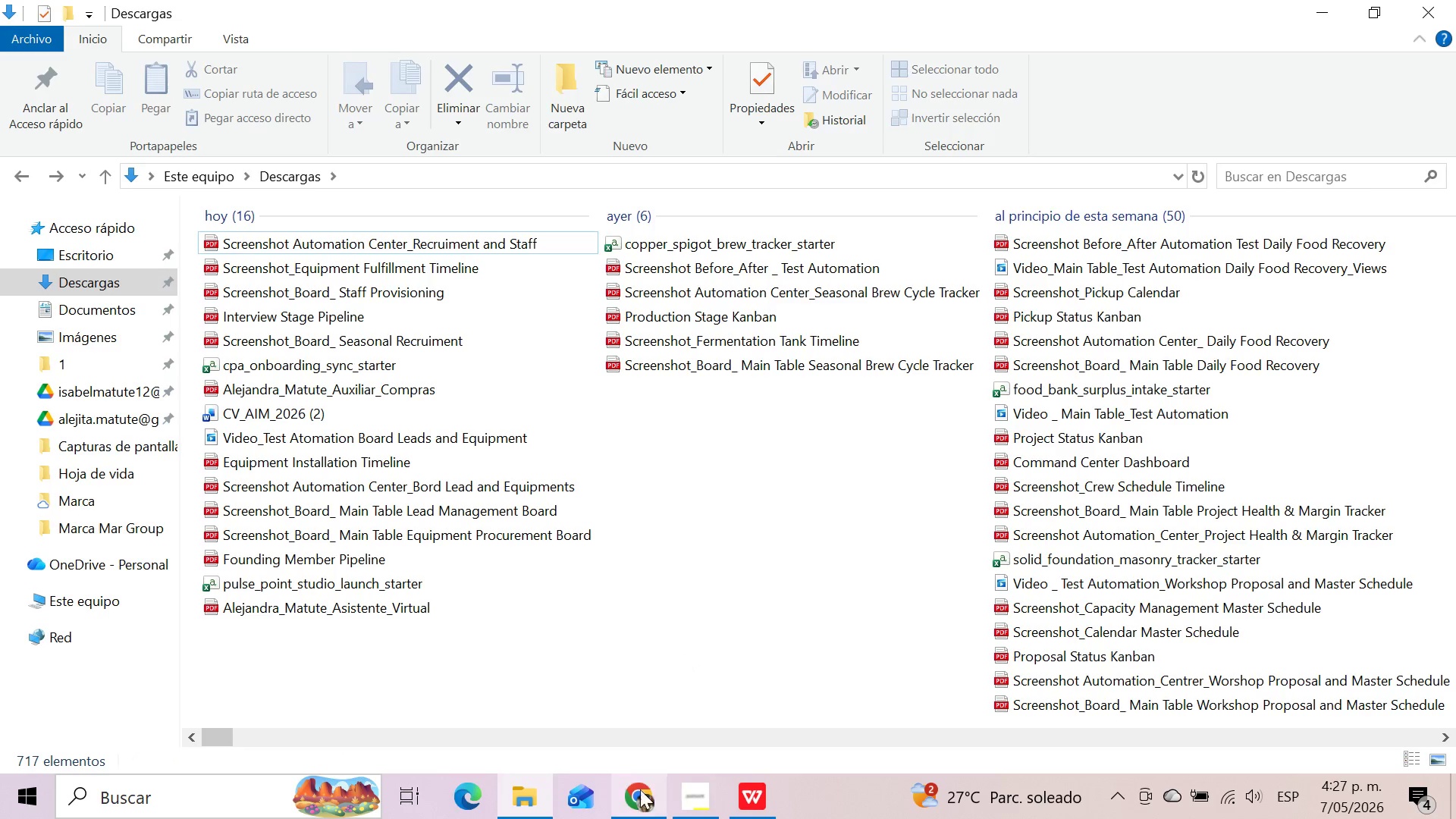 
left_click([640, 791])
 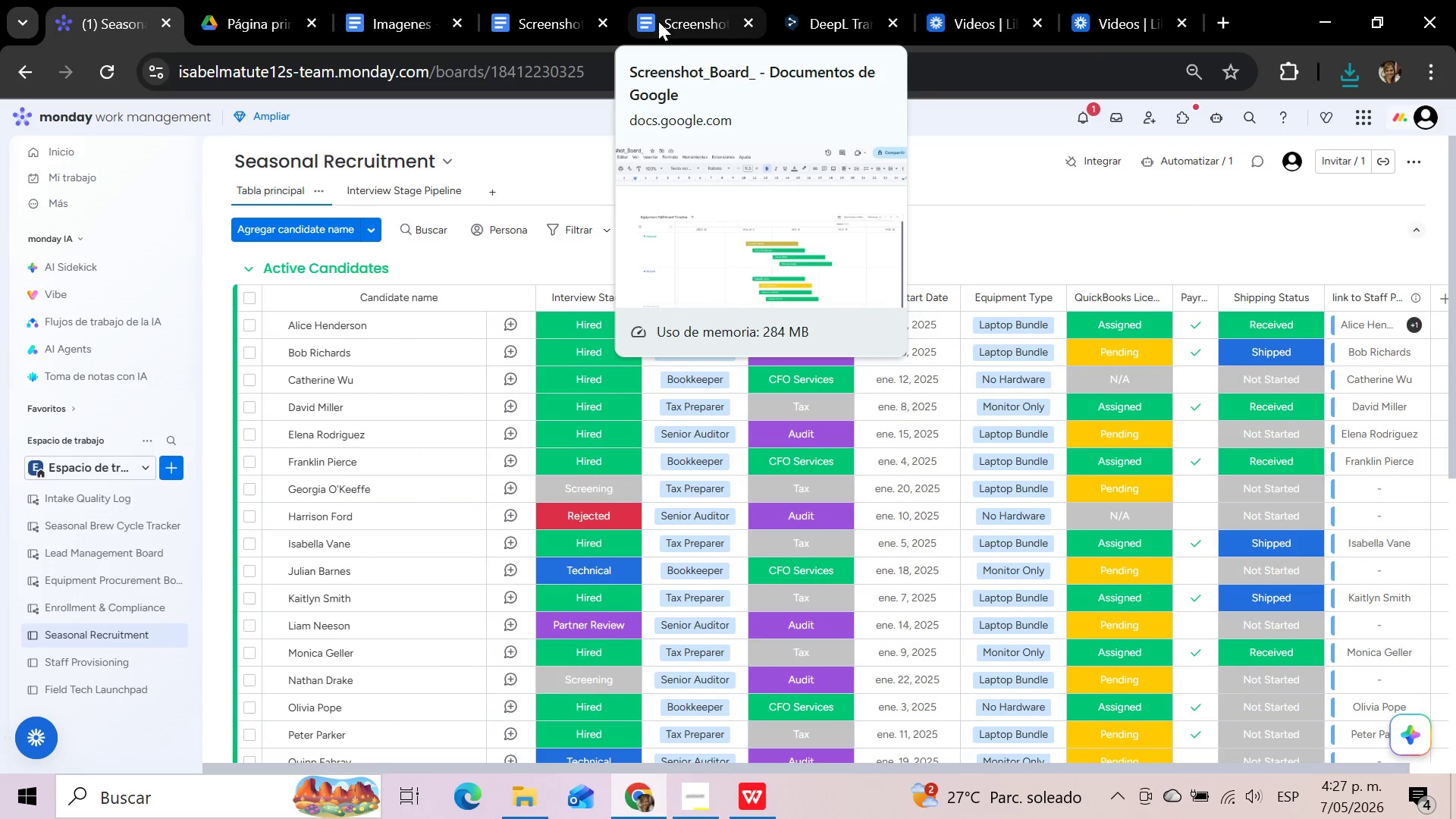 
wait(7.59)
 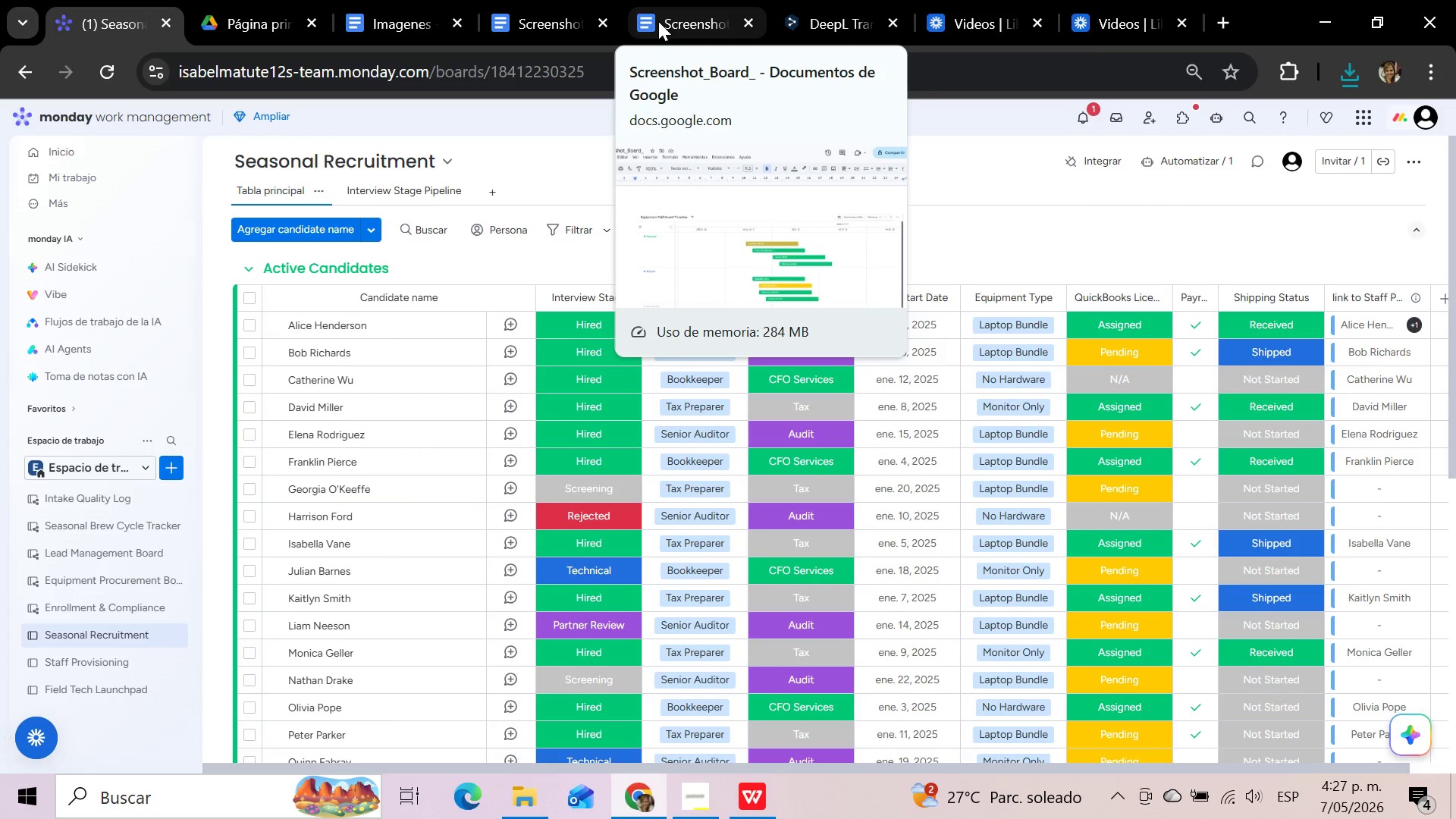 
left_click([1106, 19])
 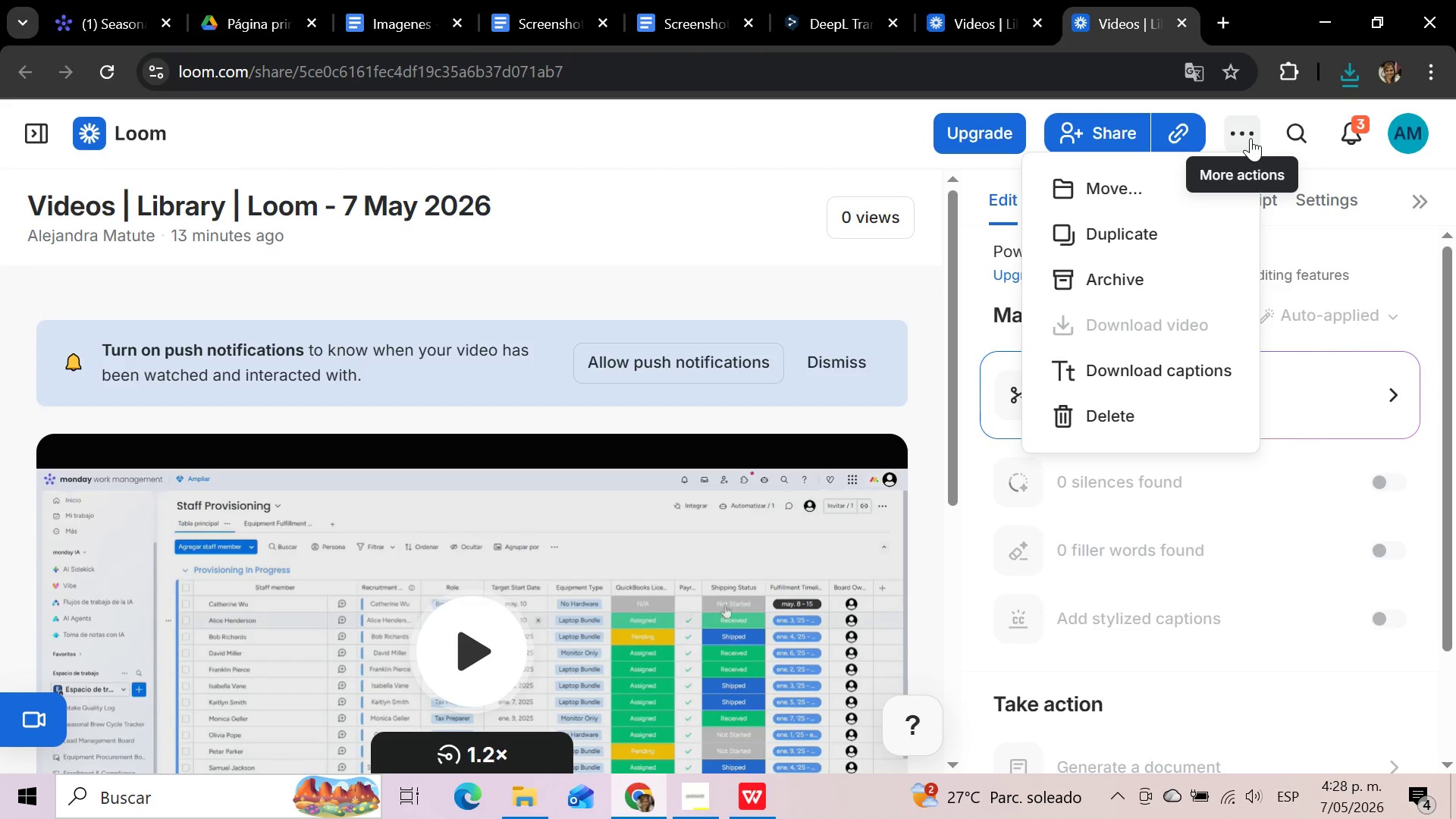 
left_click([716, 156])
 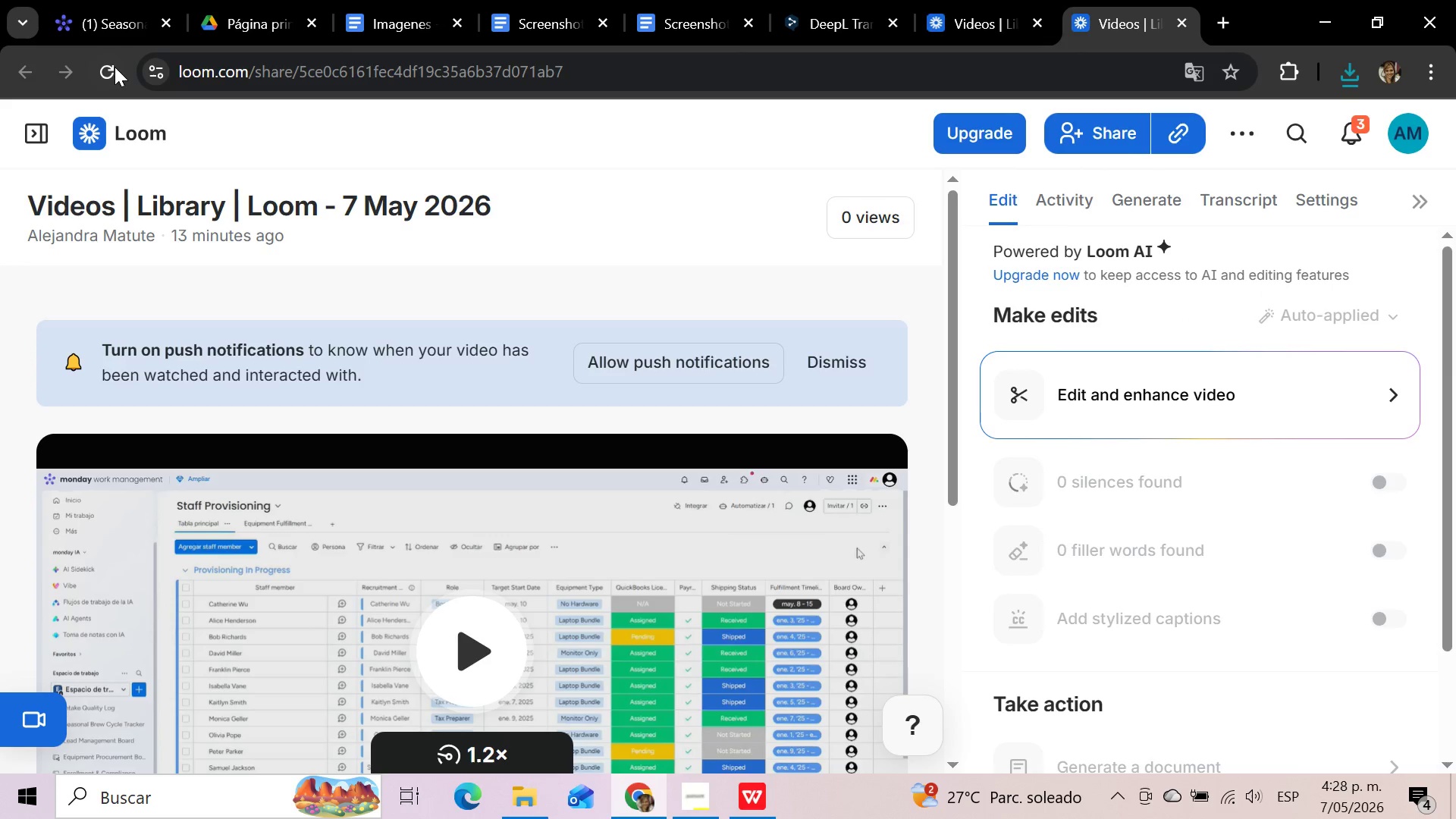 
left_click([115, 67])
 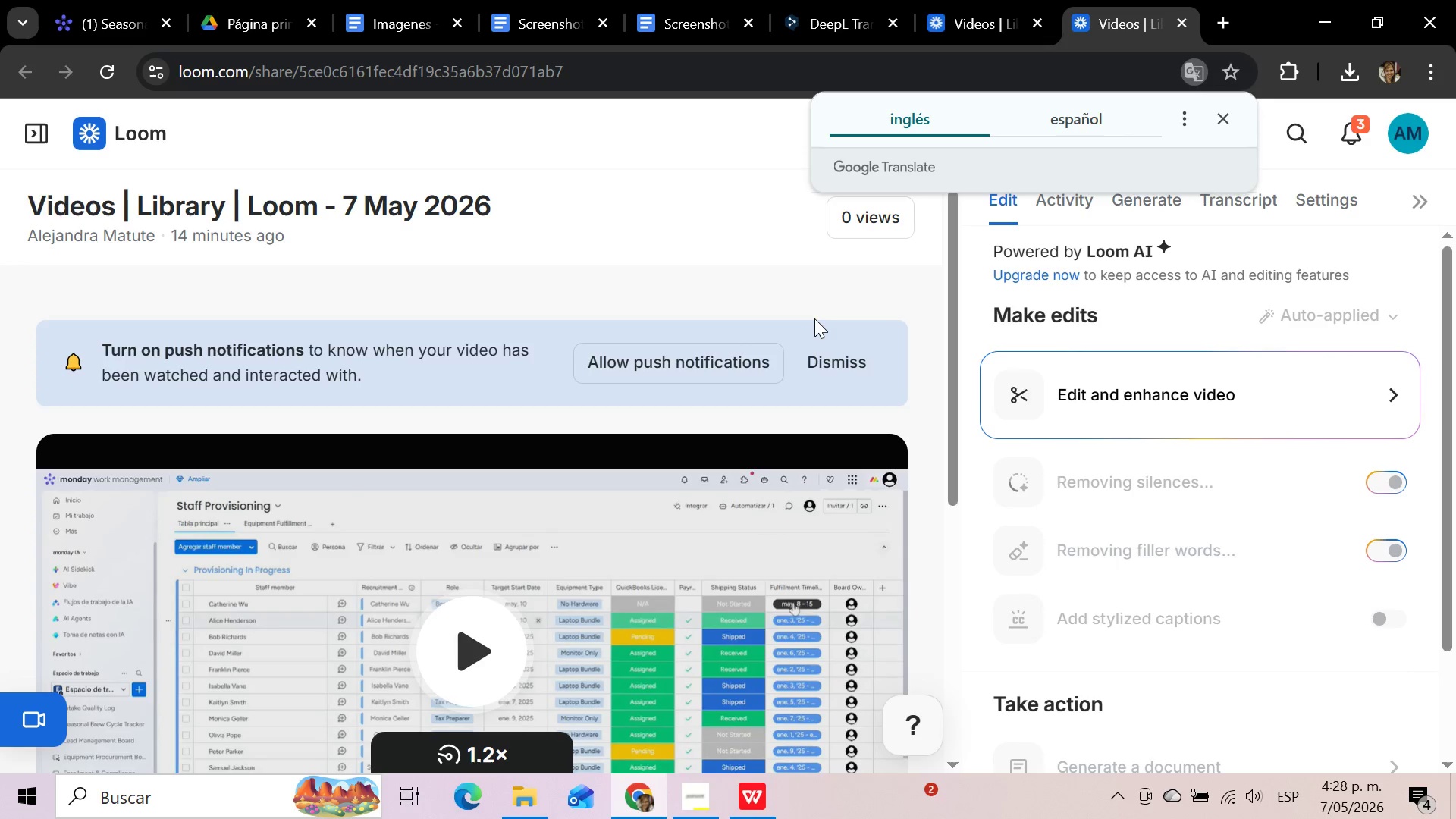 
wait(20.66)
 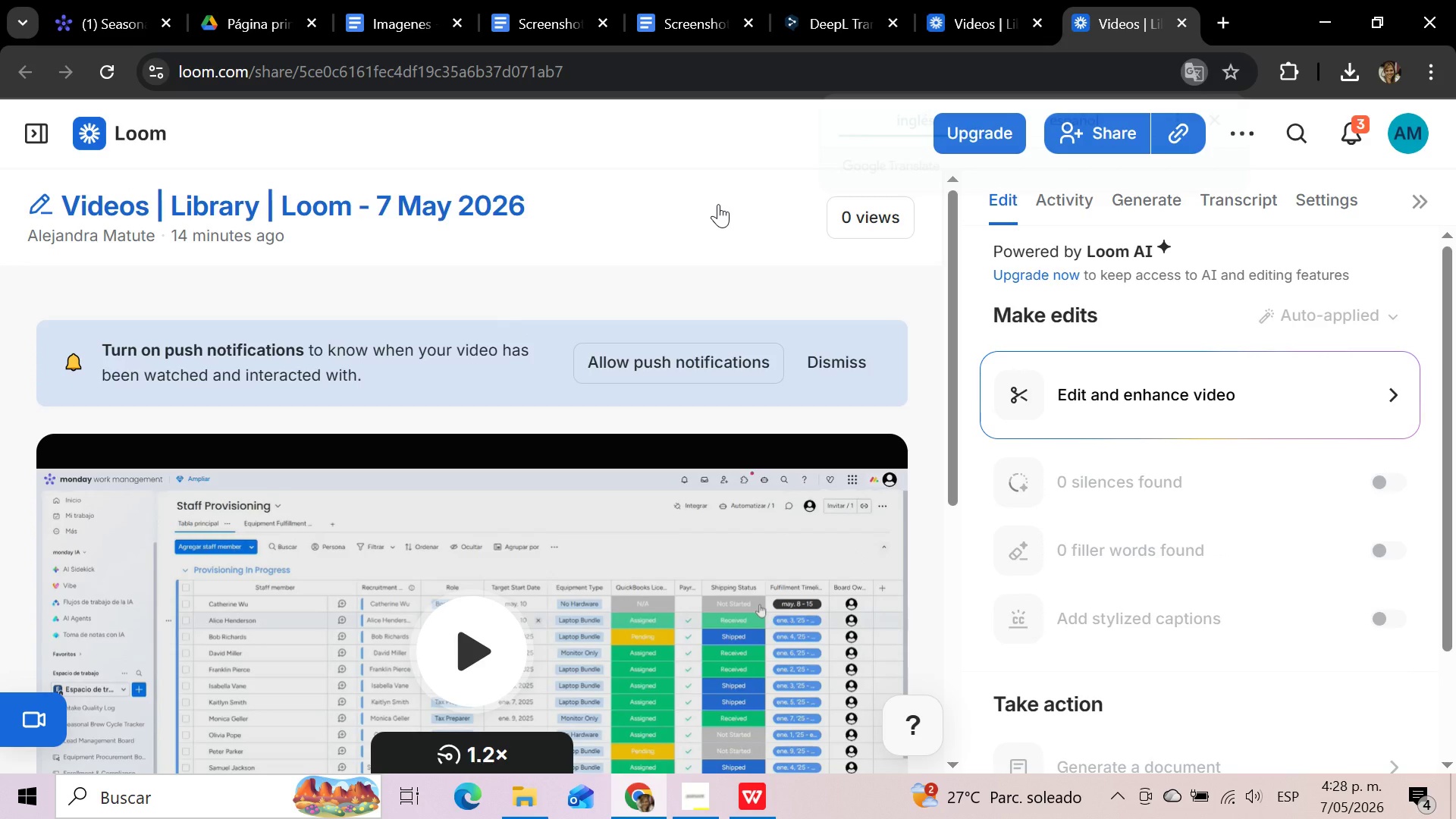 
scroll: coordinate [715, 618], scroll_direction: down, amount: 1.0
 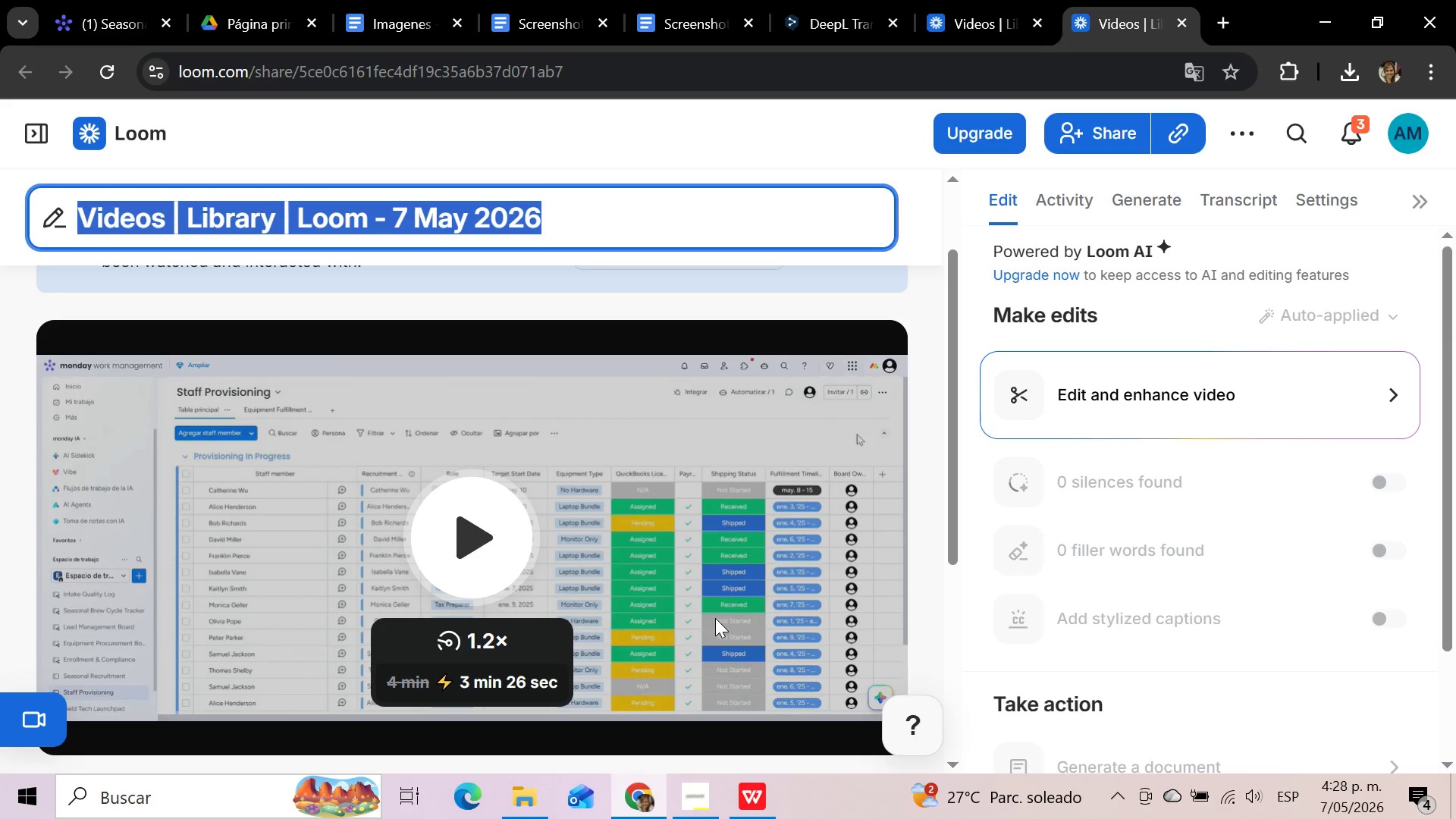 
left_click([717, 202])
 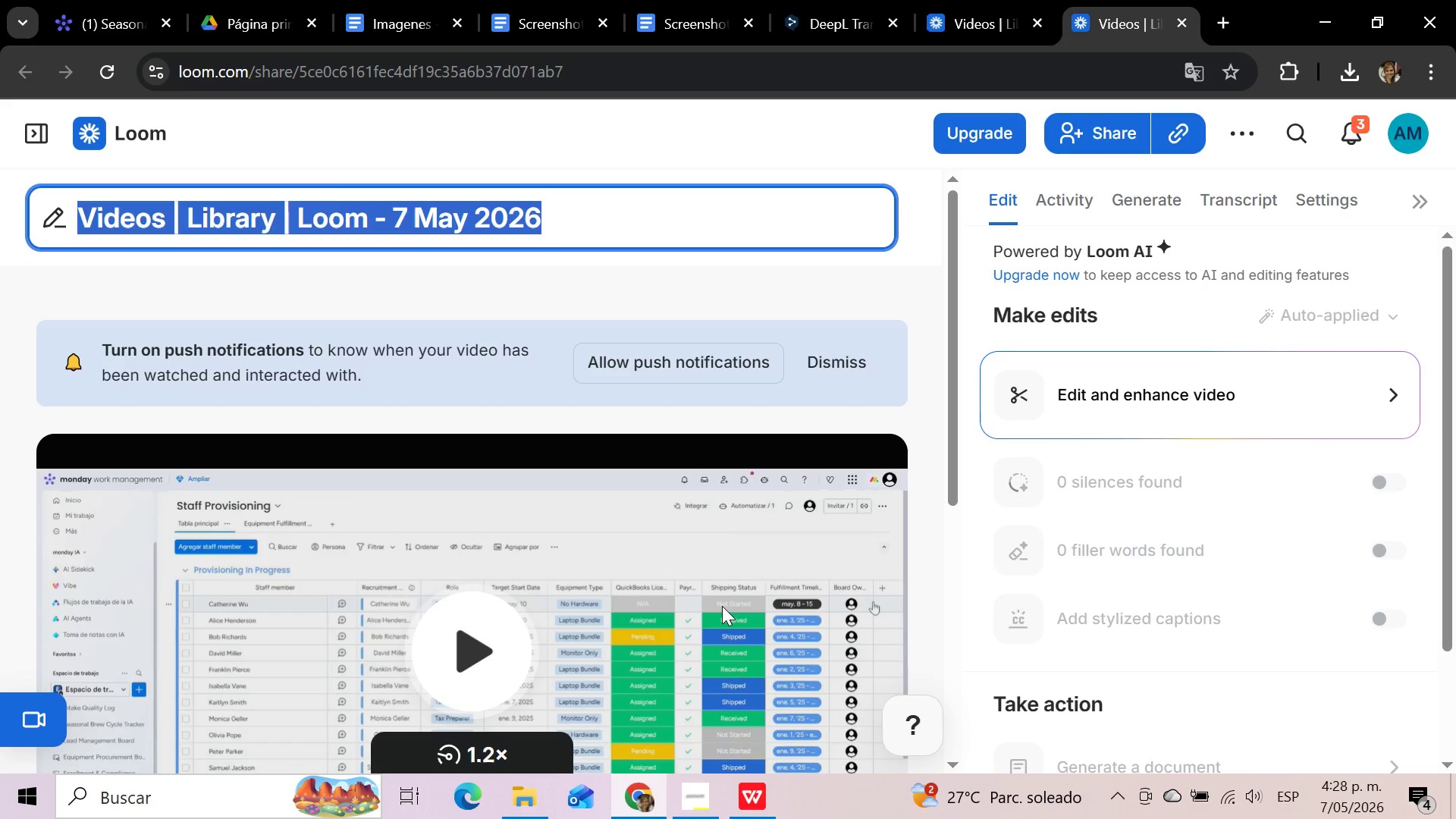 
scroll: coordinate [715, 618], scroll_direction: up, amount: 2.0
 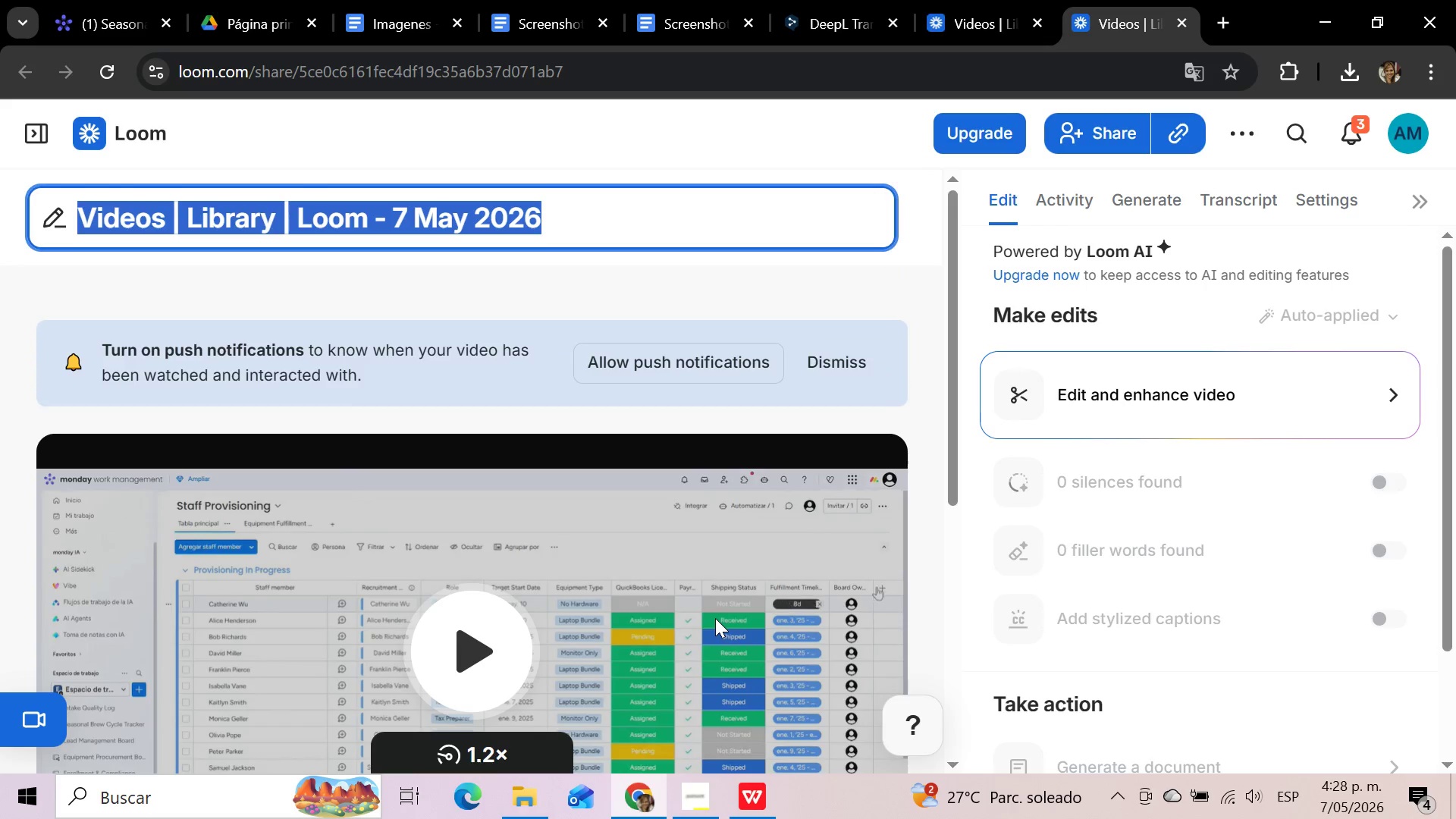 
left_click([1213, 399])
 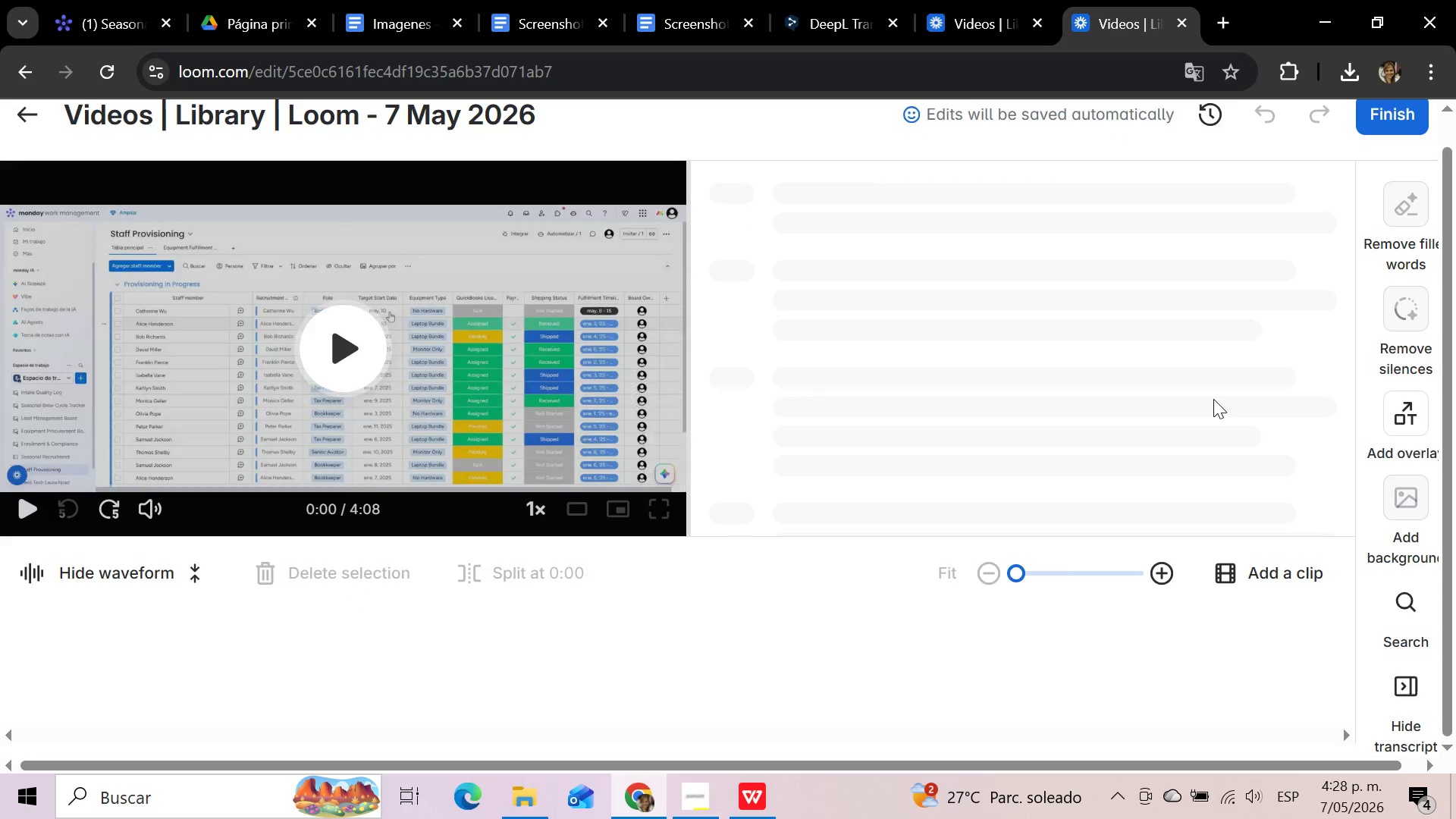 
wait(7.97)
 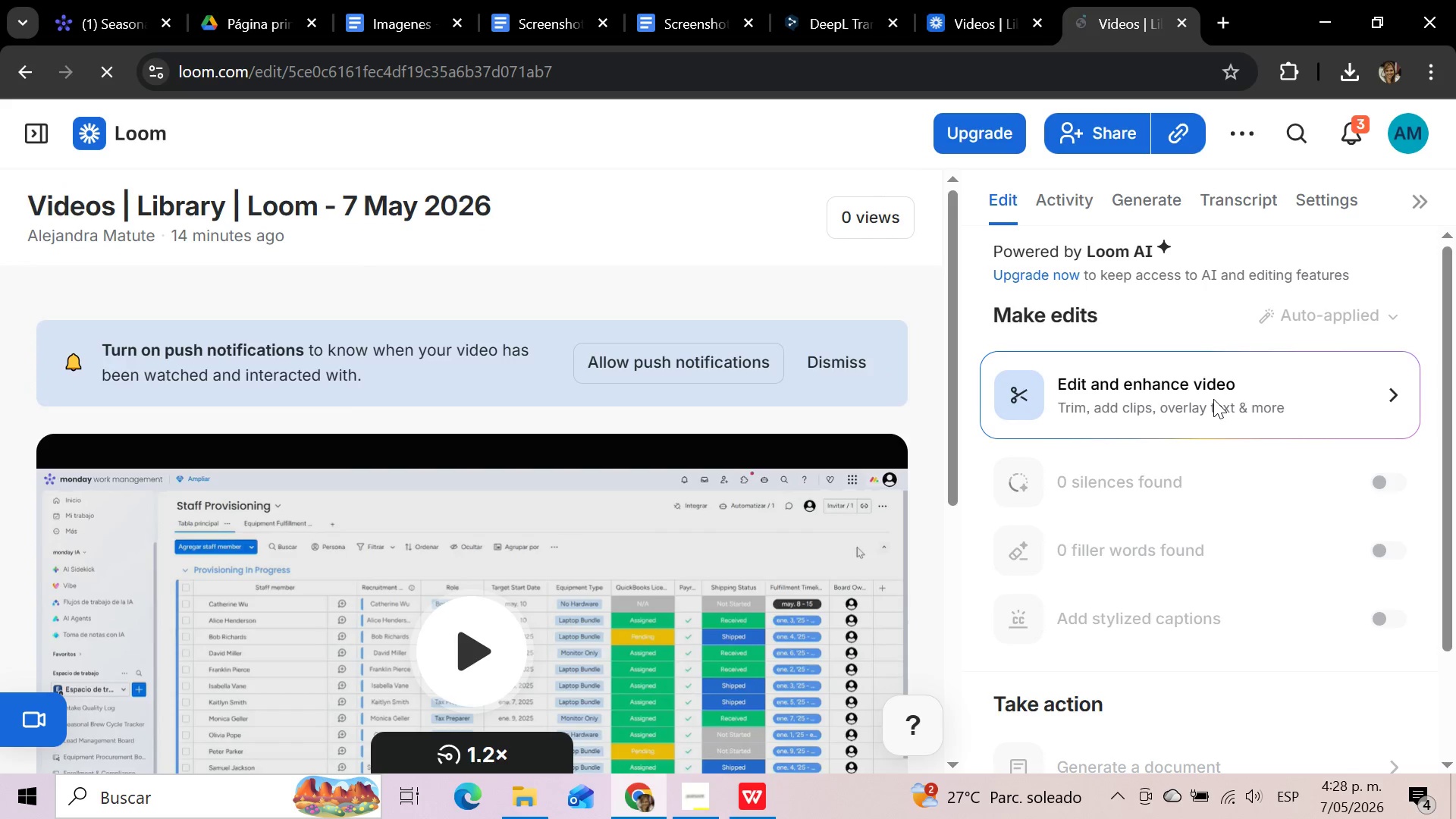 
left_click_drag(start_coordinate=[1347, 668], to_coordinate=[1259, 679])
 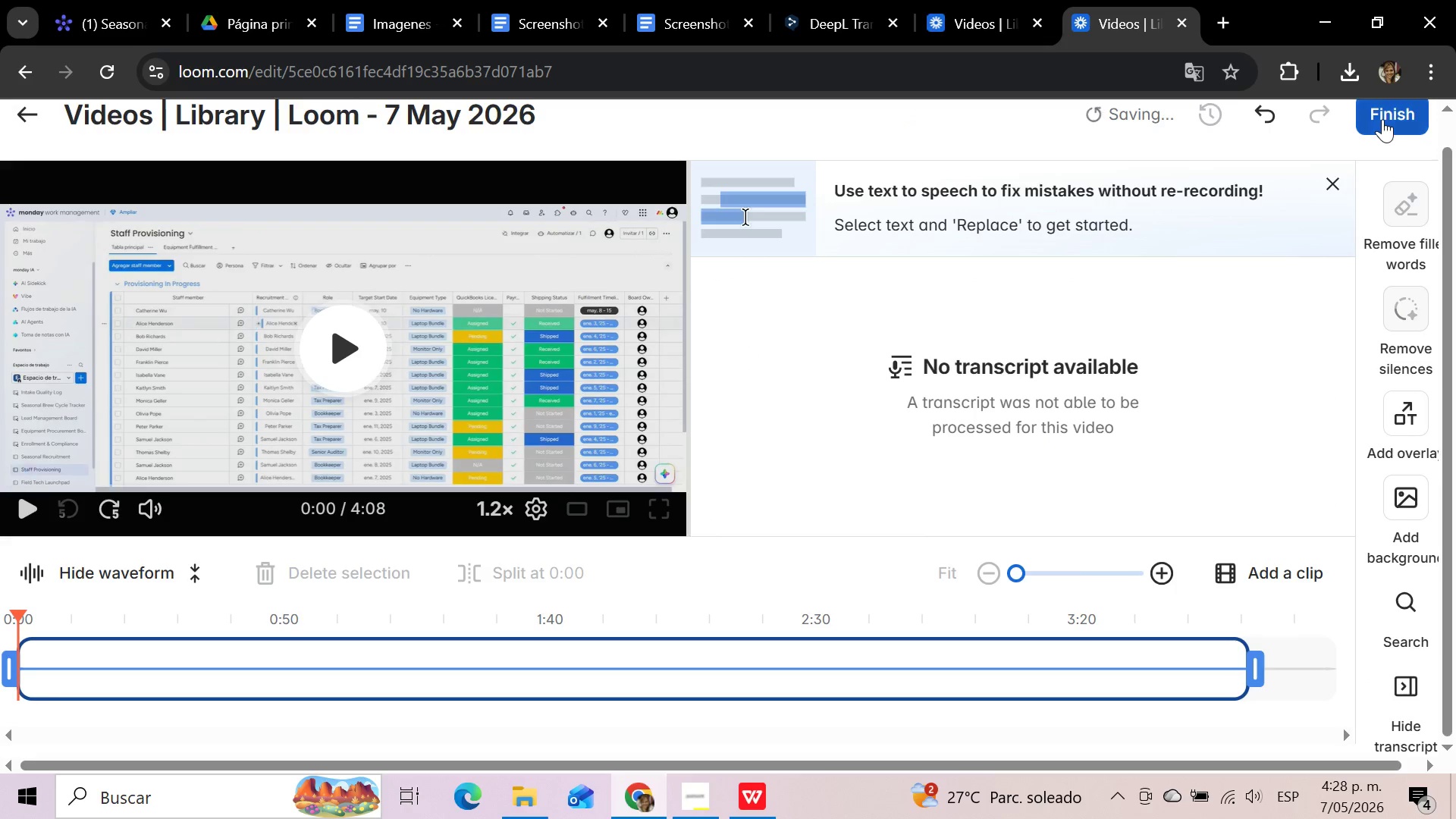 
left_click([1382, 119])
 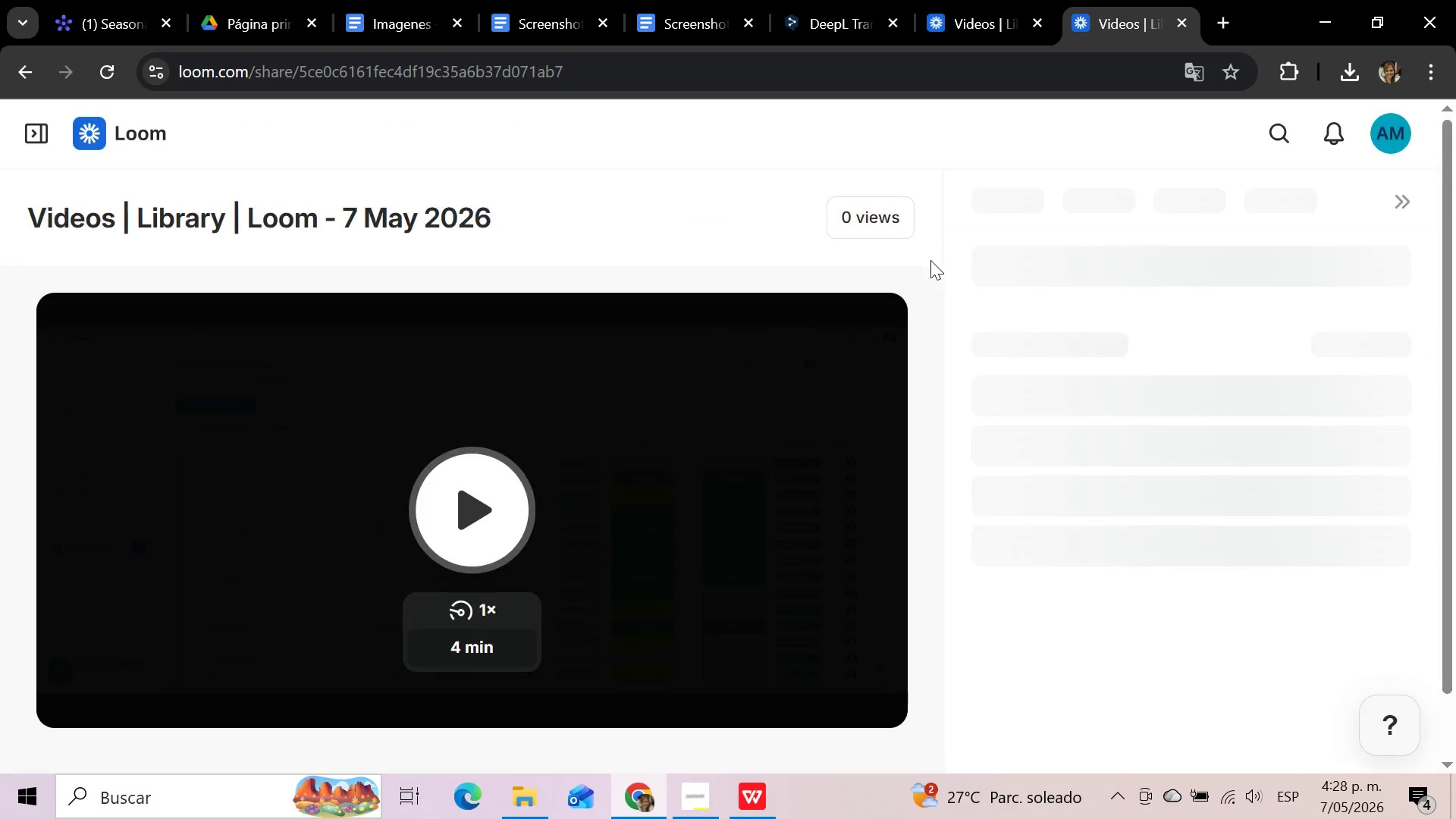 
wait(10.84)
 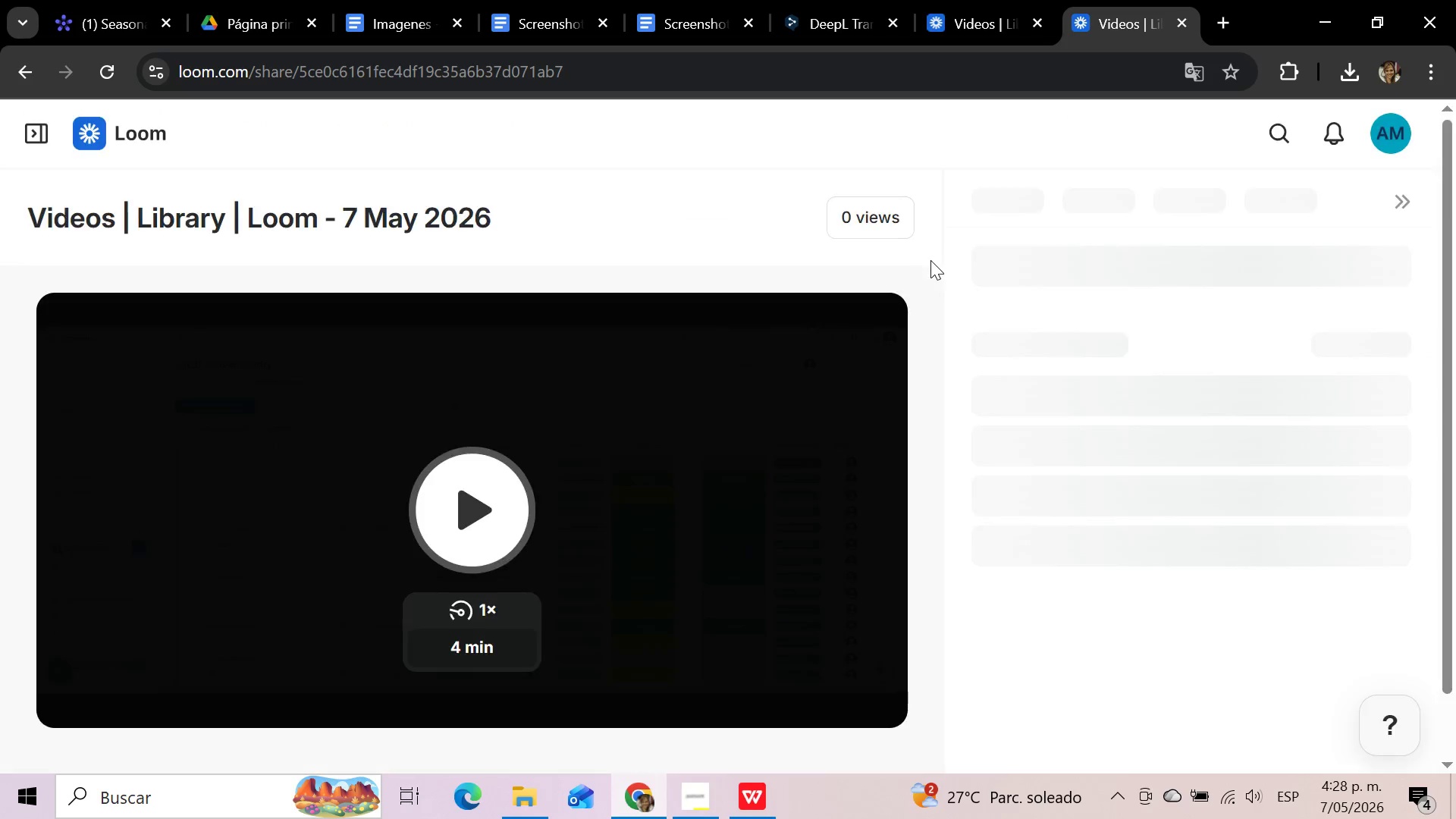 
left_click([102, 77])
 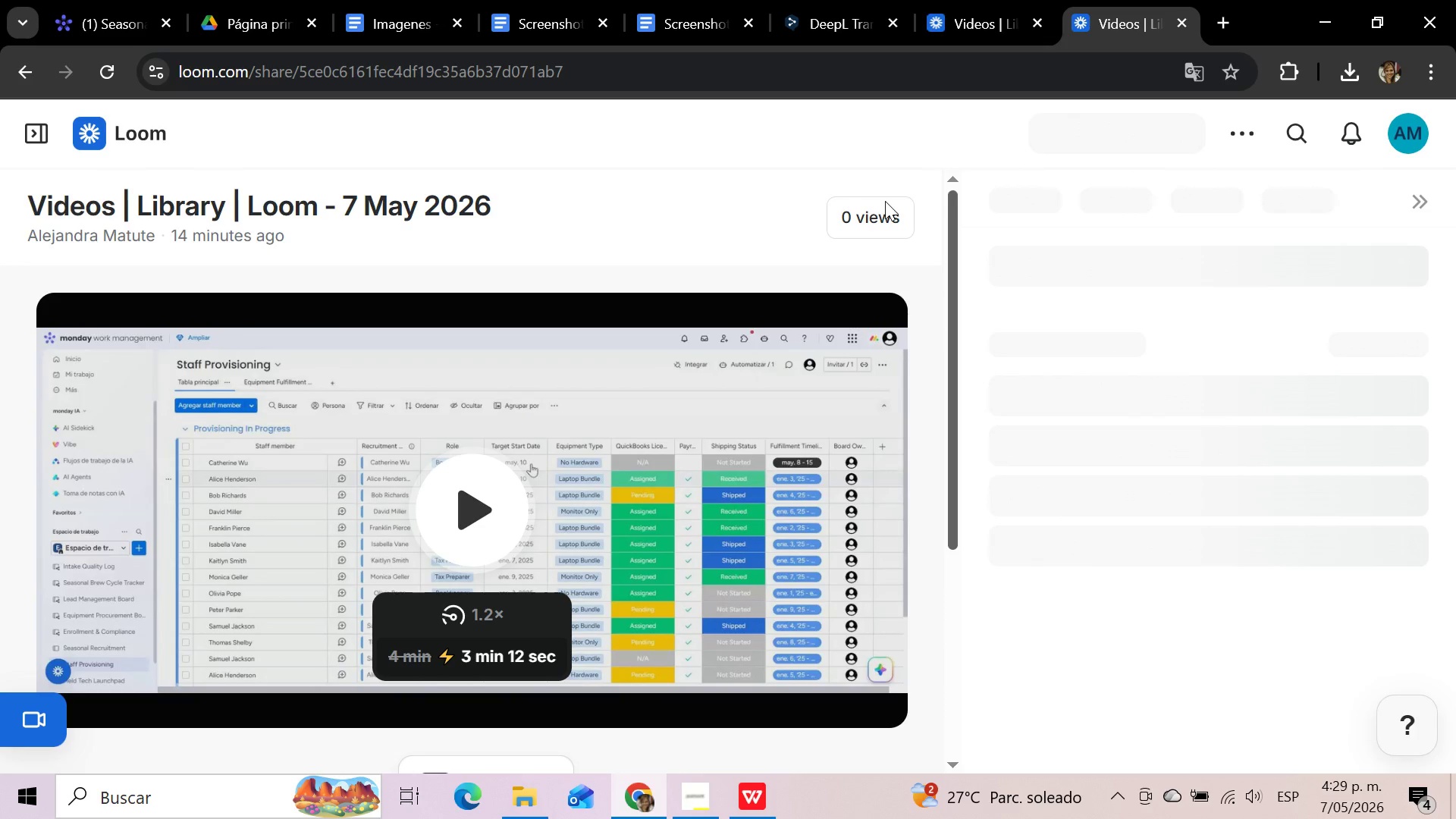 
wait(11.36)
 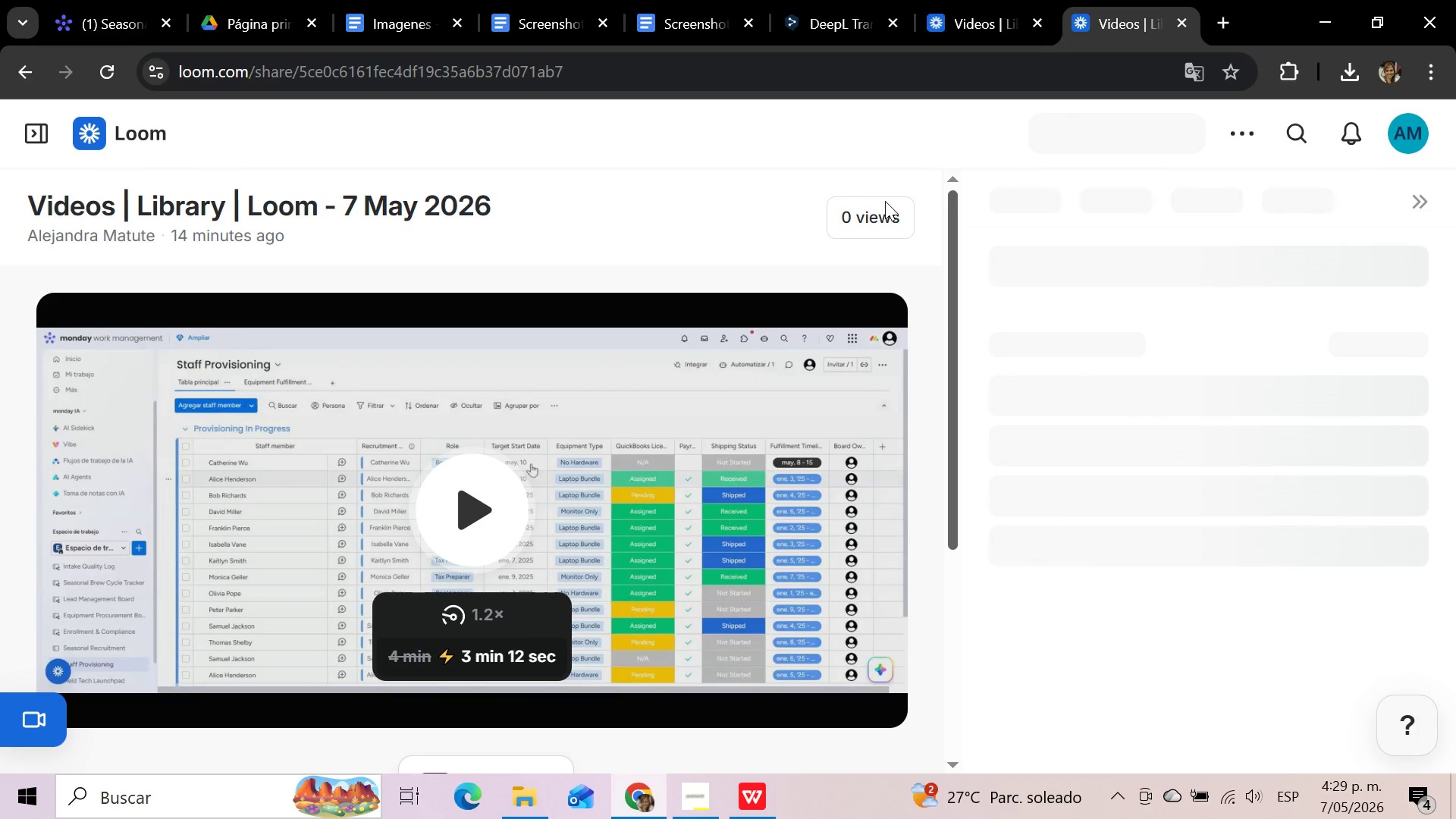 
left_click([1250, 136])
 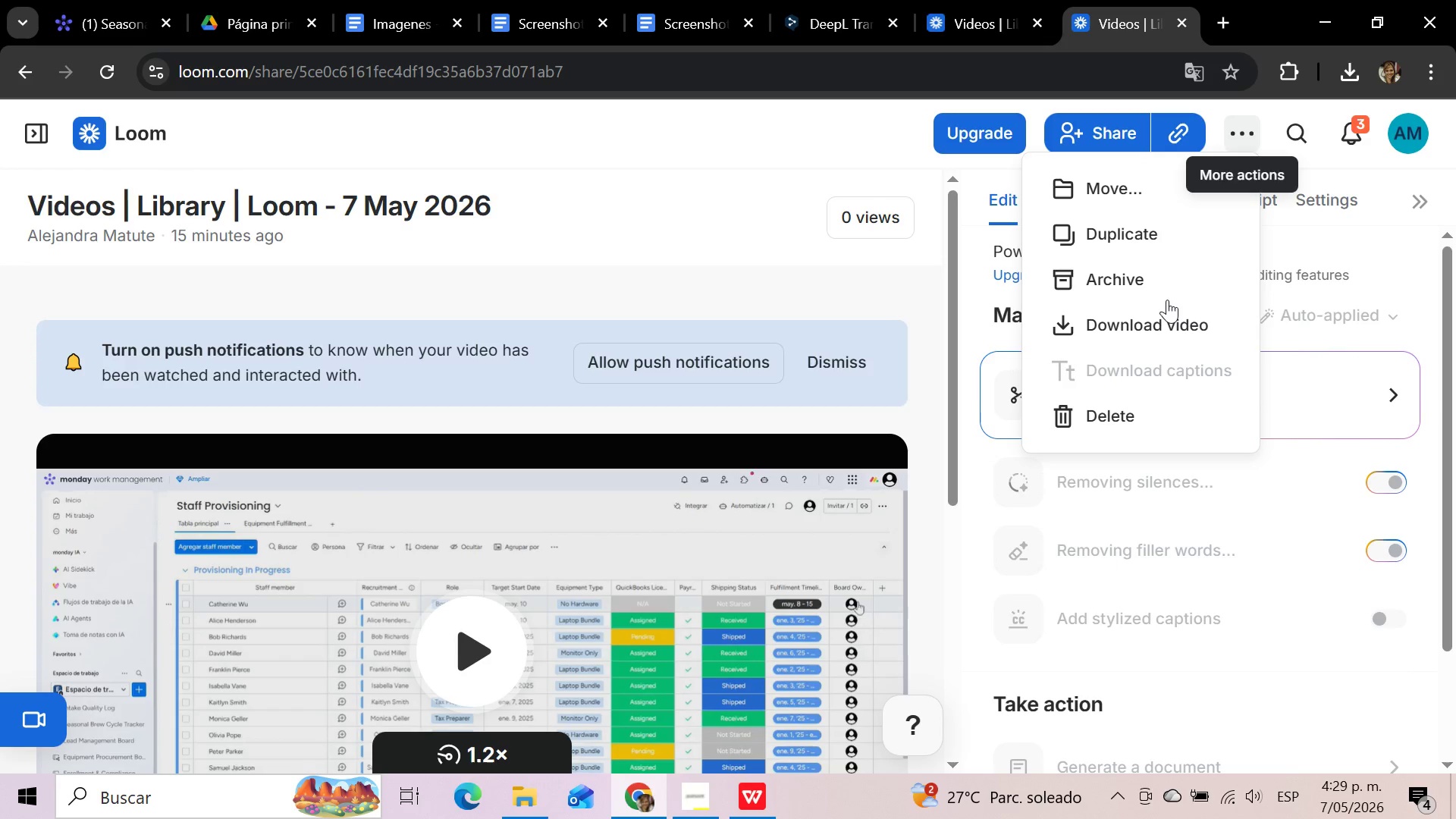 
wait(6.06)
 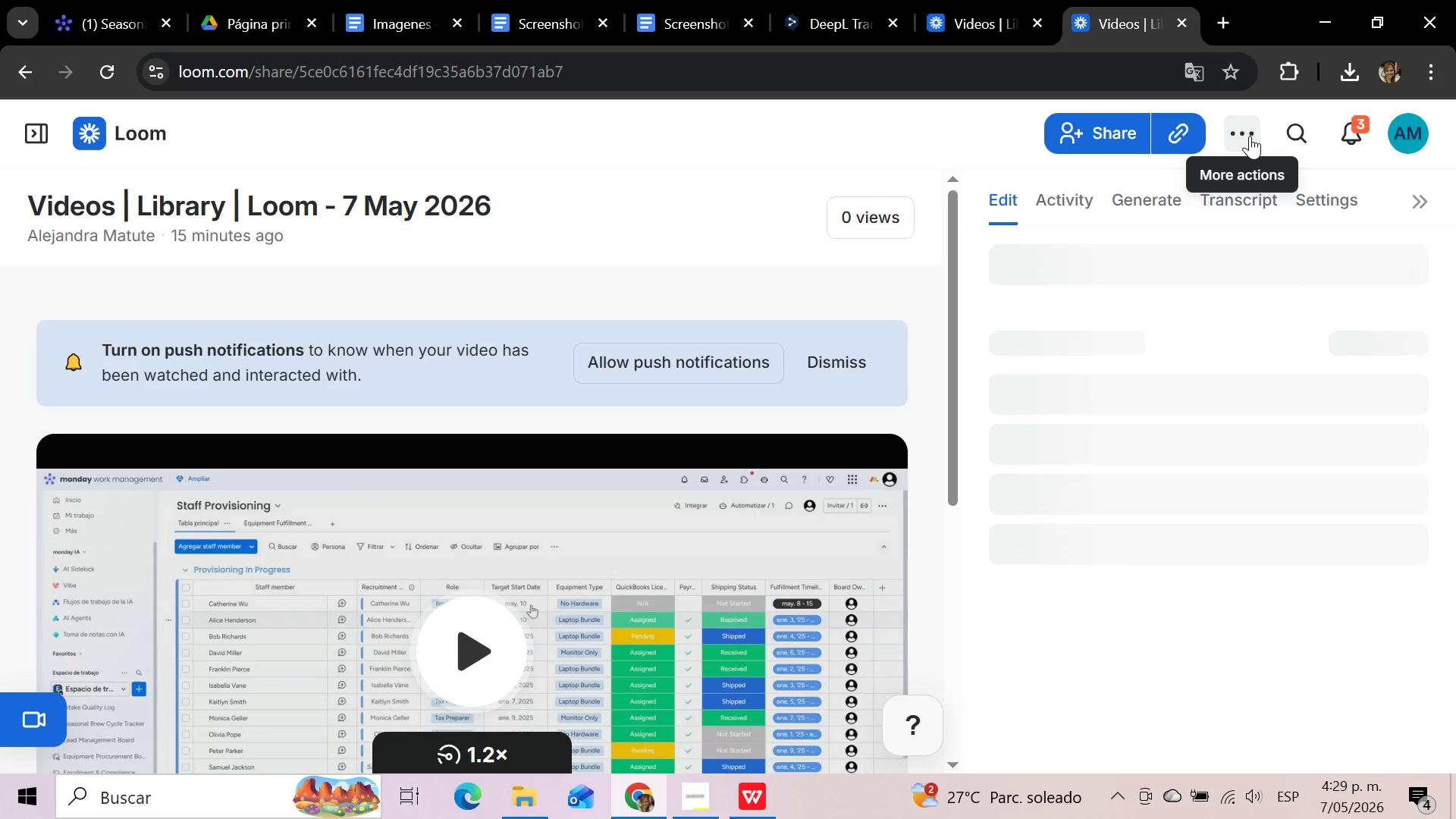 
left_click([1157, 322])
 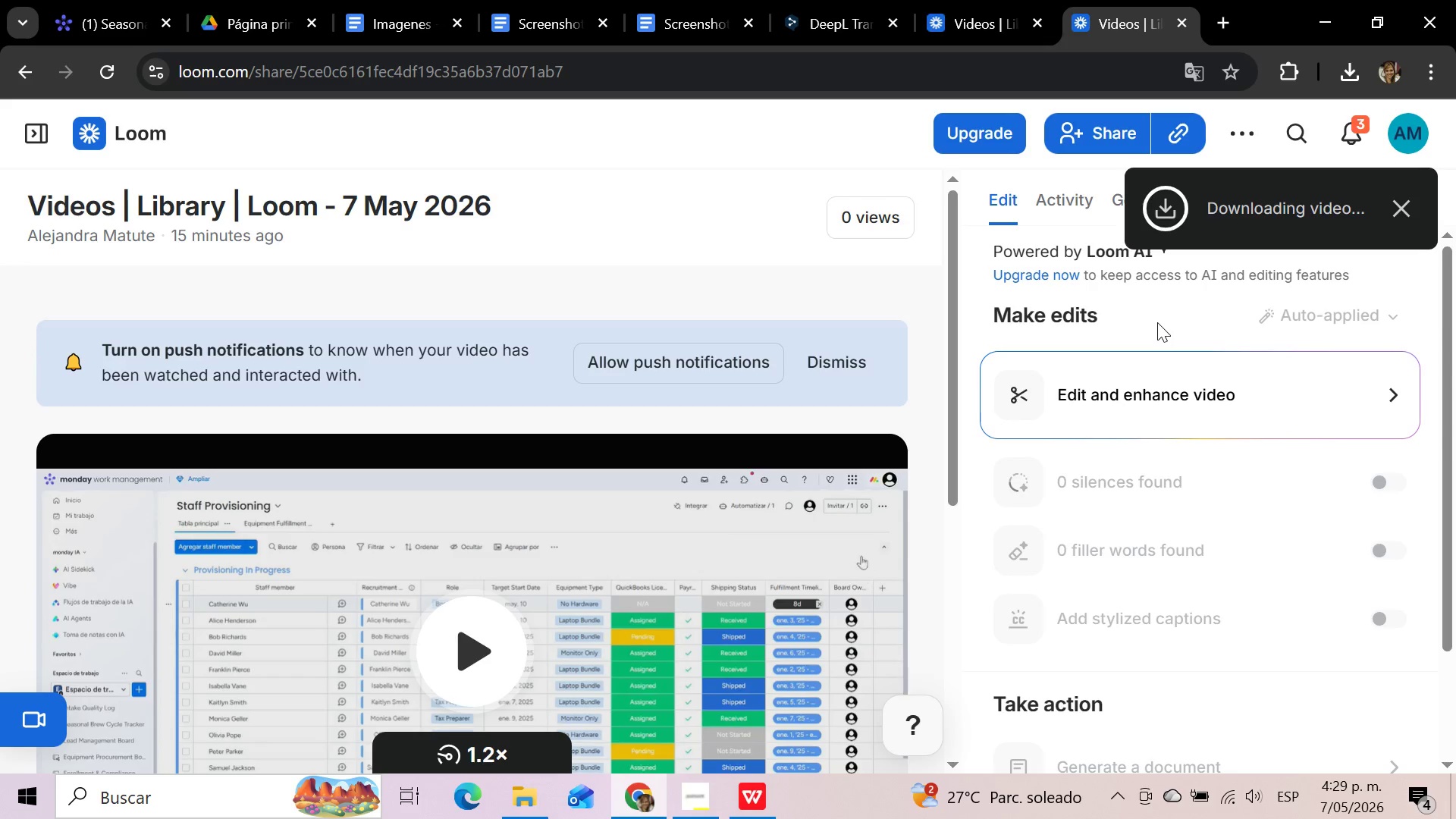 
wait(6.44)
 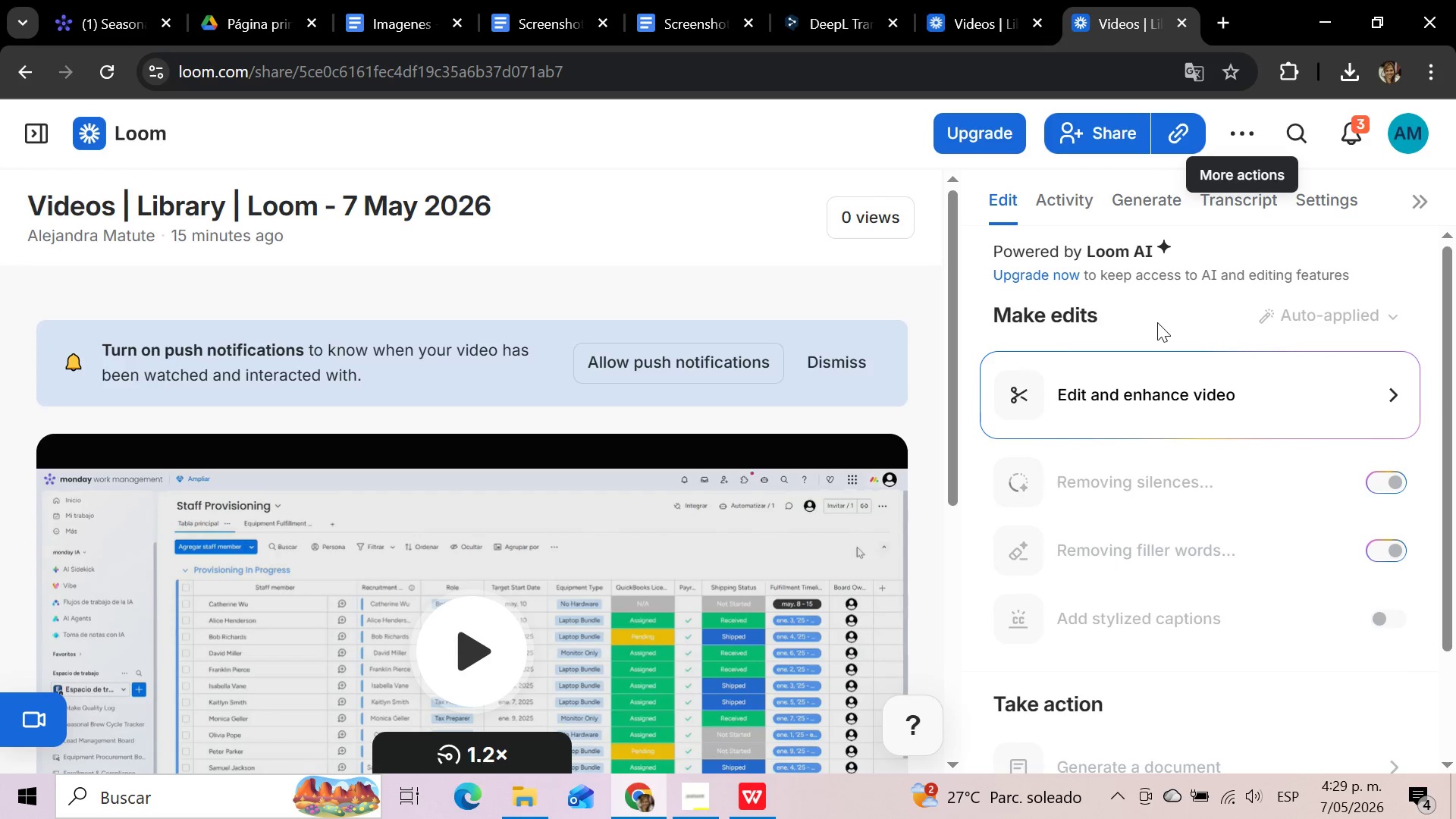 
left_click([527, 814])
 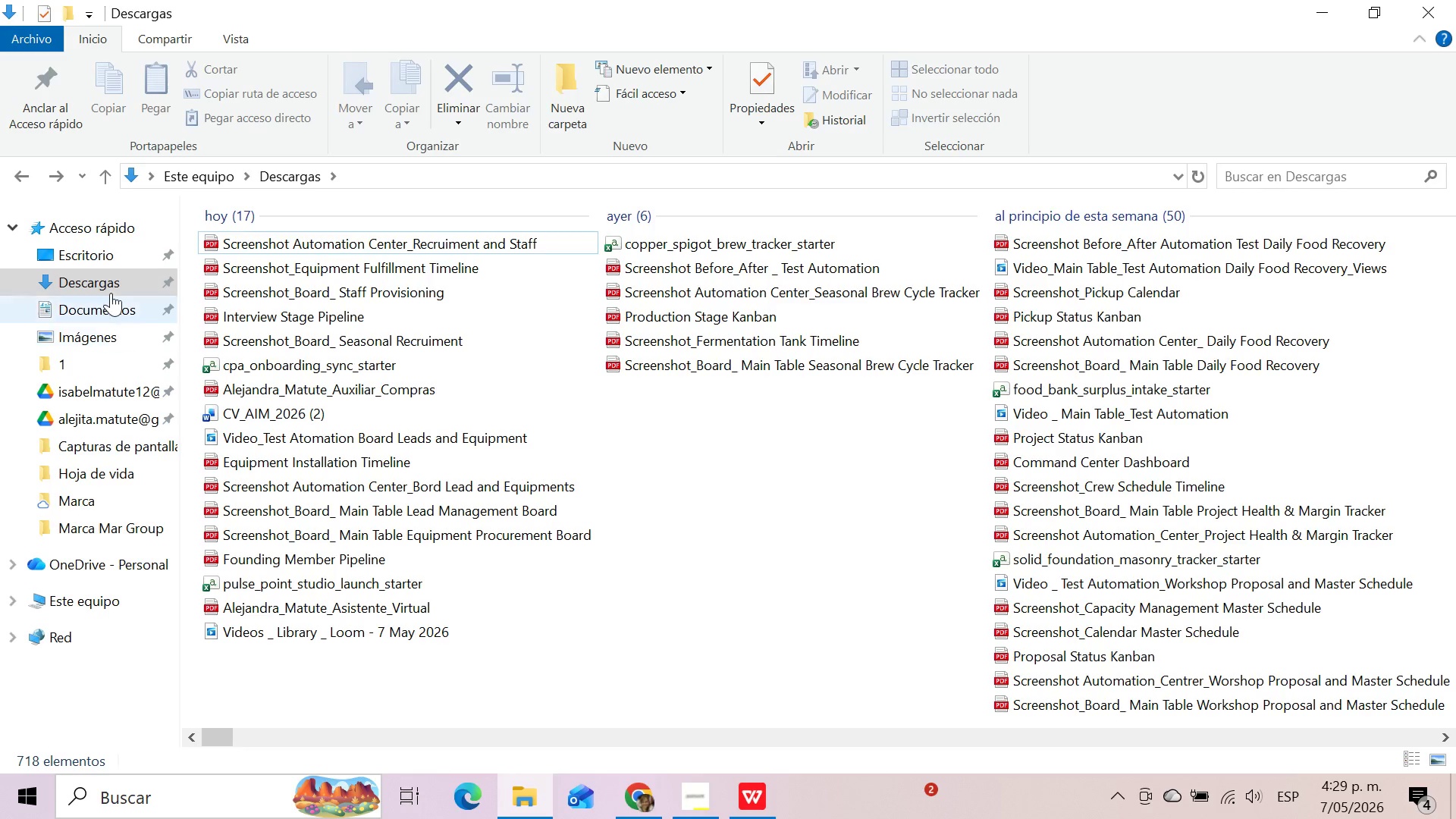 
left_click([111, 285])
 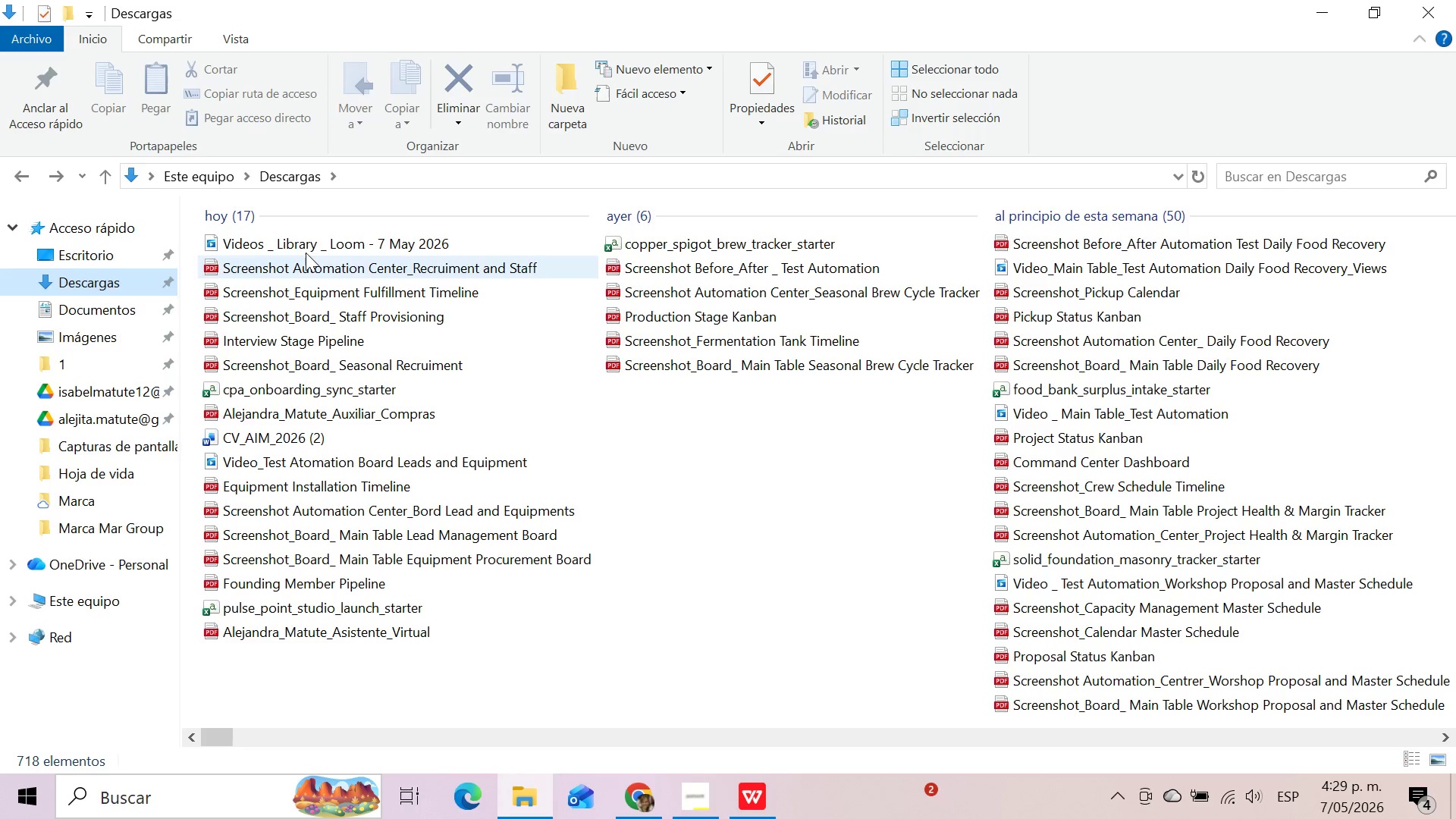 
left_click([306, 253])
 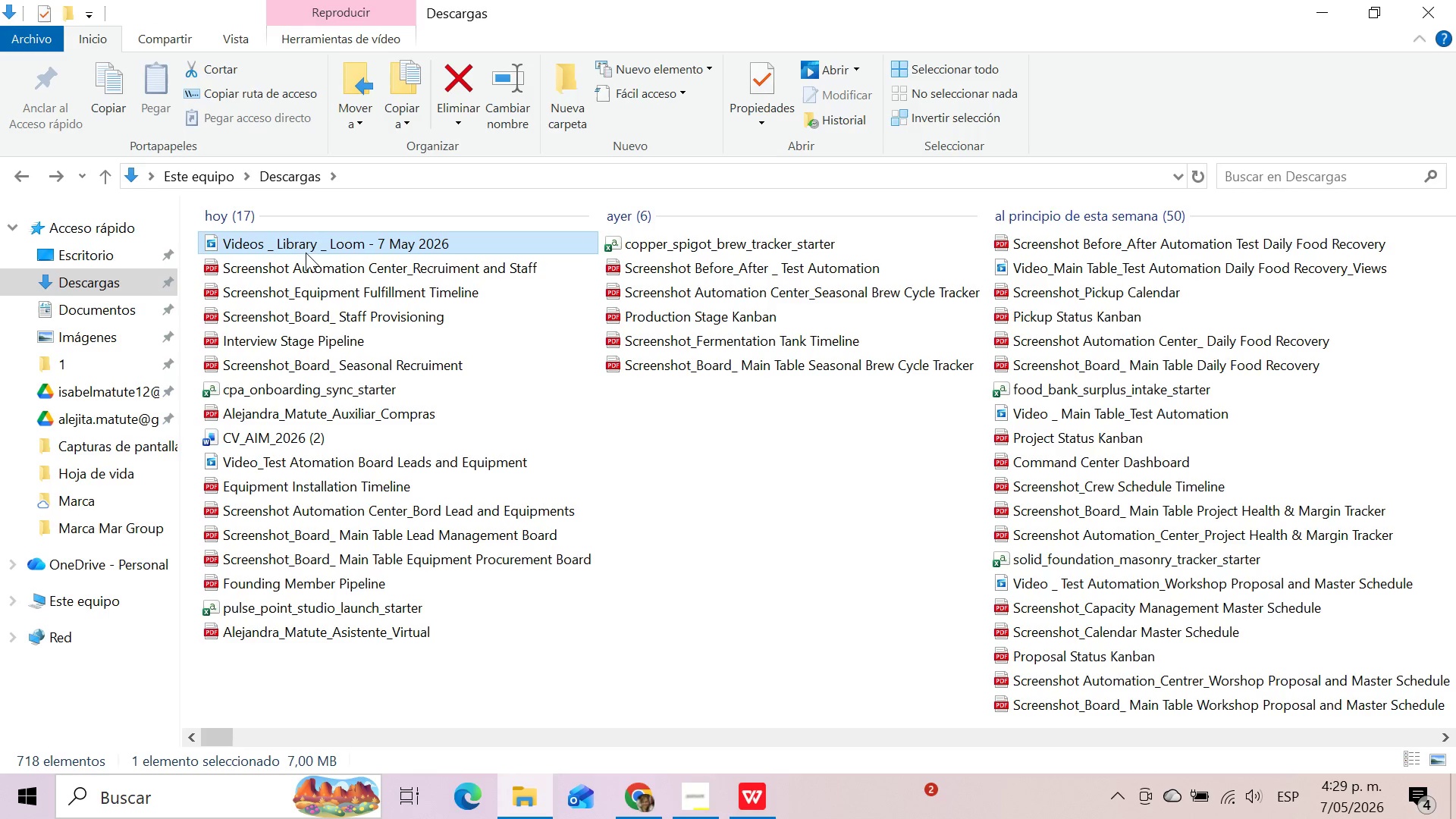 
key(F2)
 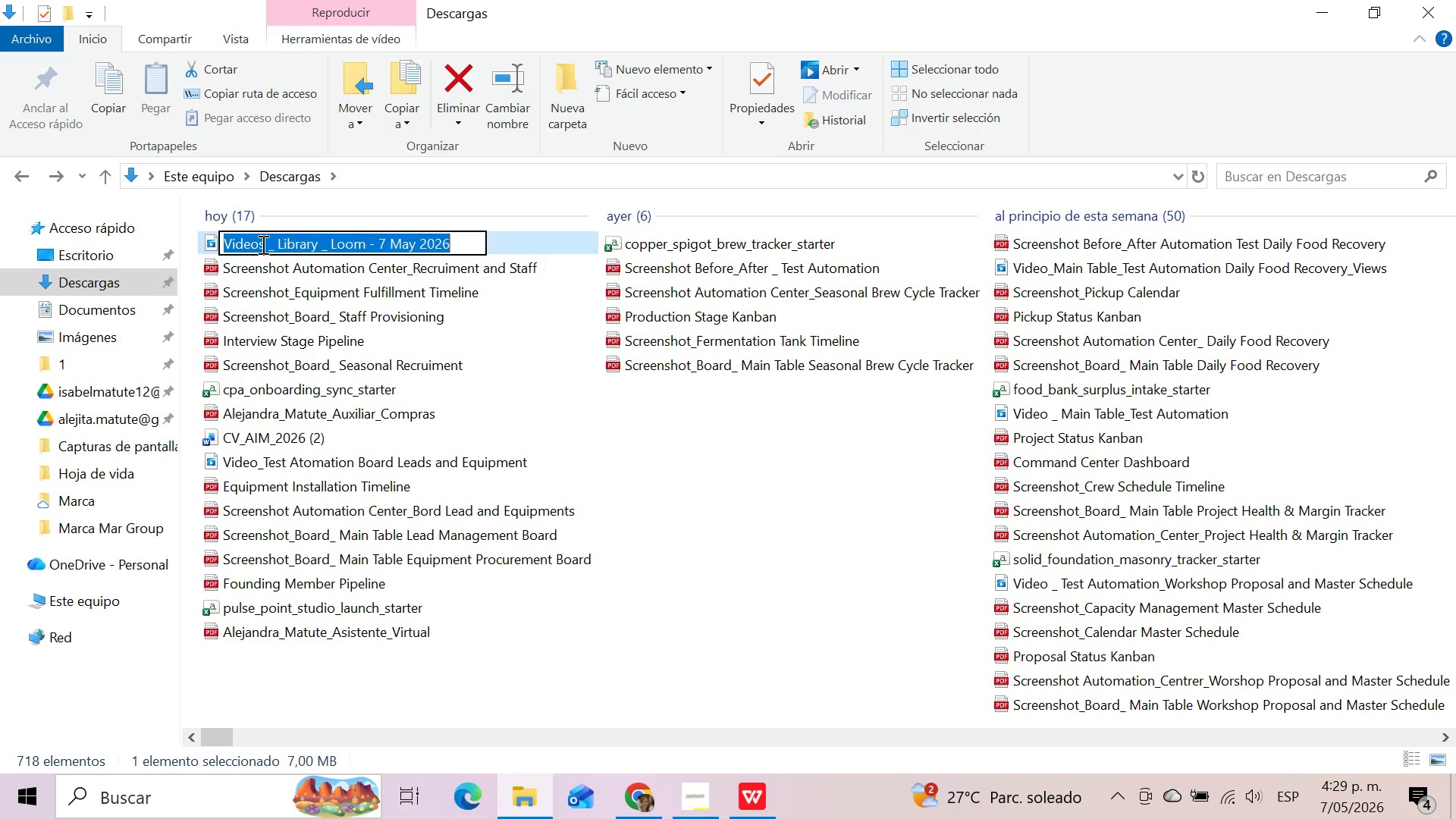 
left_click([259, 242])
 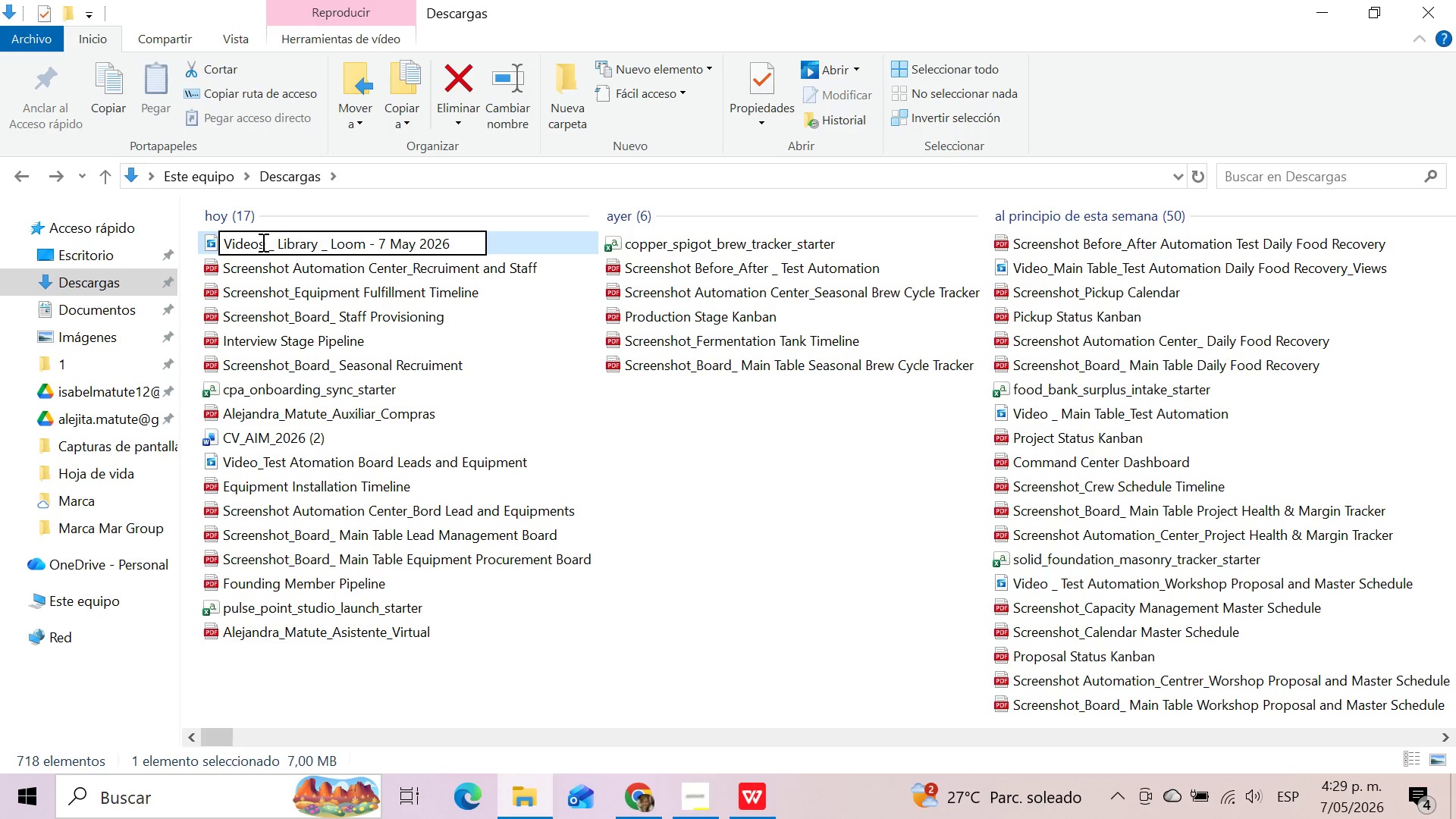 
left_click_drag(start_coordinate=[261, 242], to_coordinate=[526, 238])
 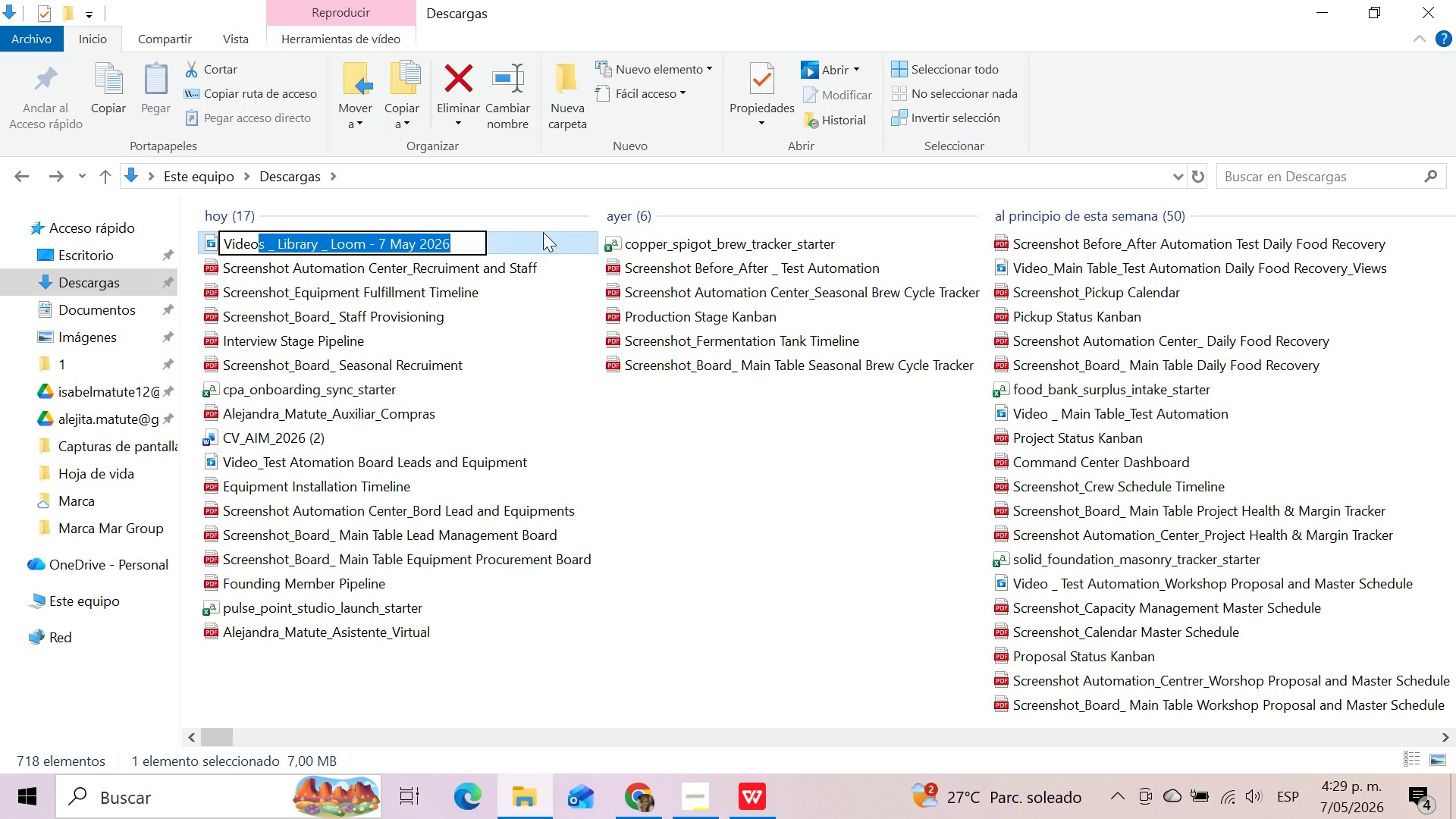 
type(_Test Ay)
key(Backspace)
type(i)
key(Backspace)
type(utomation )
 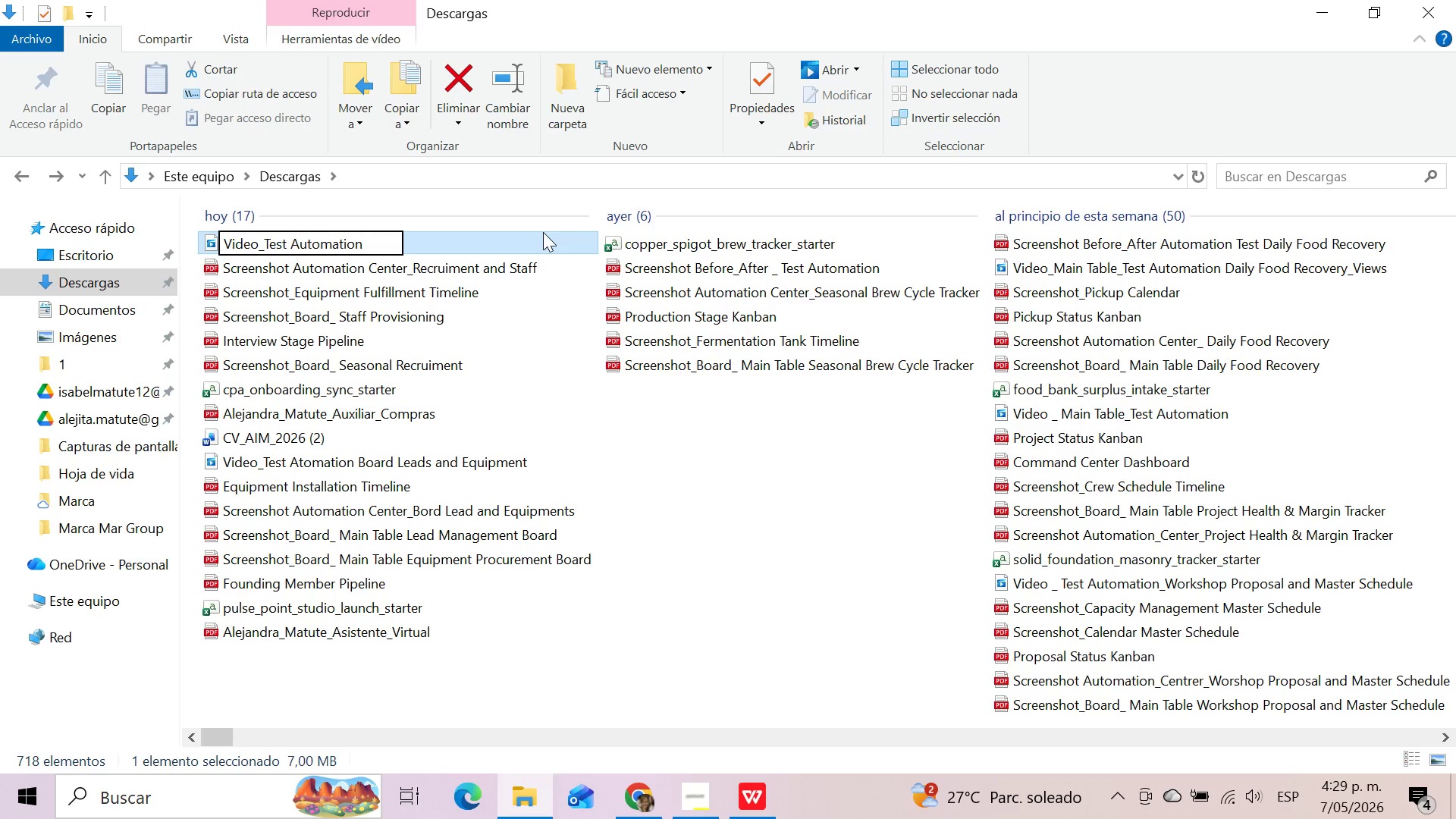 
wait(6.95)
 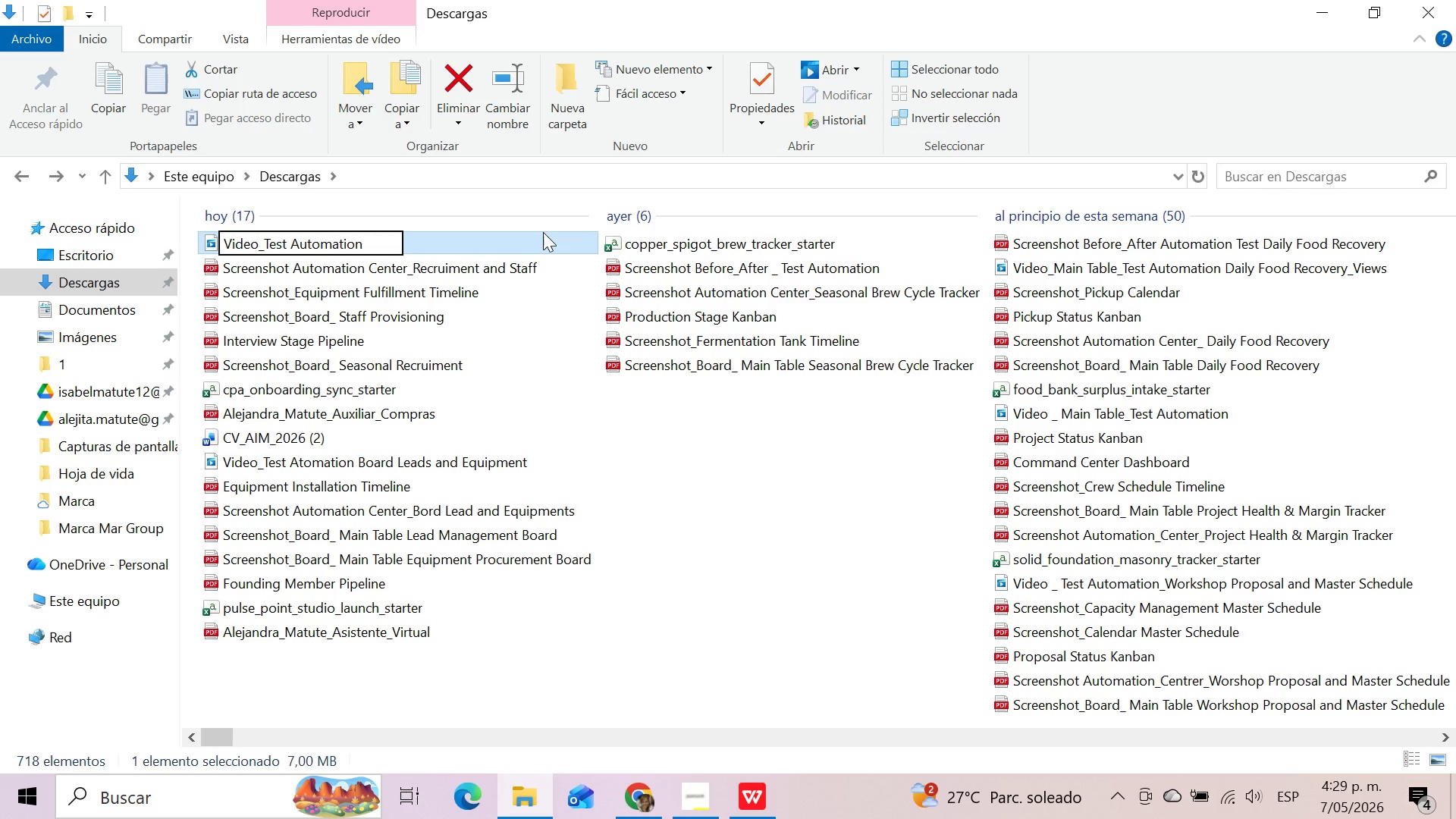 
type(Recruiment and St)
 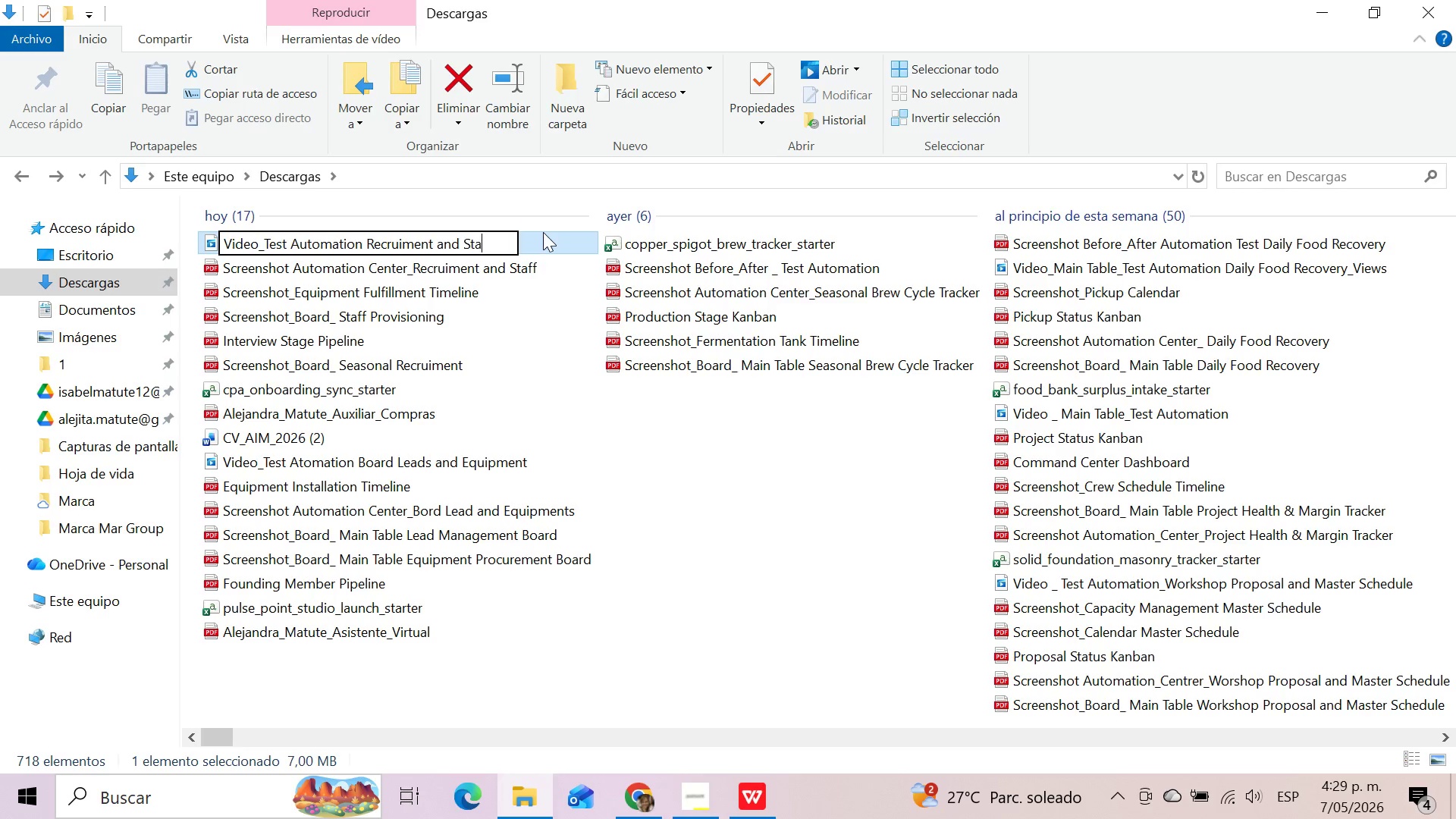 
type(aff)
 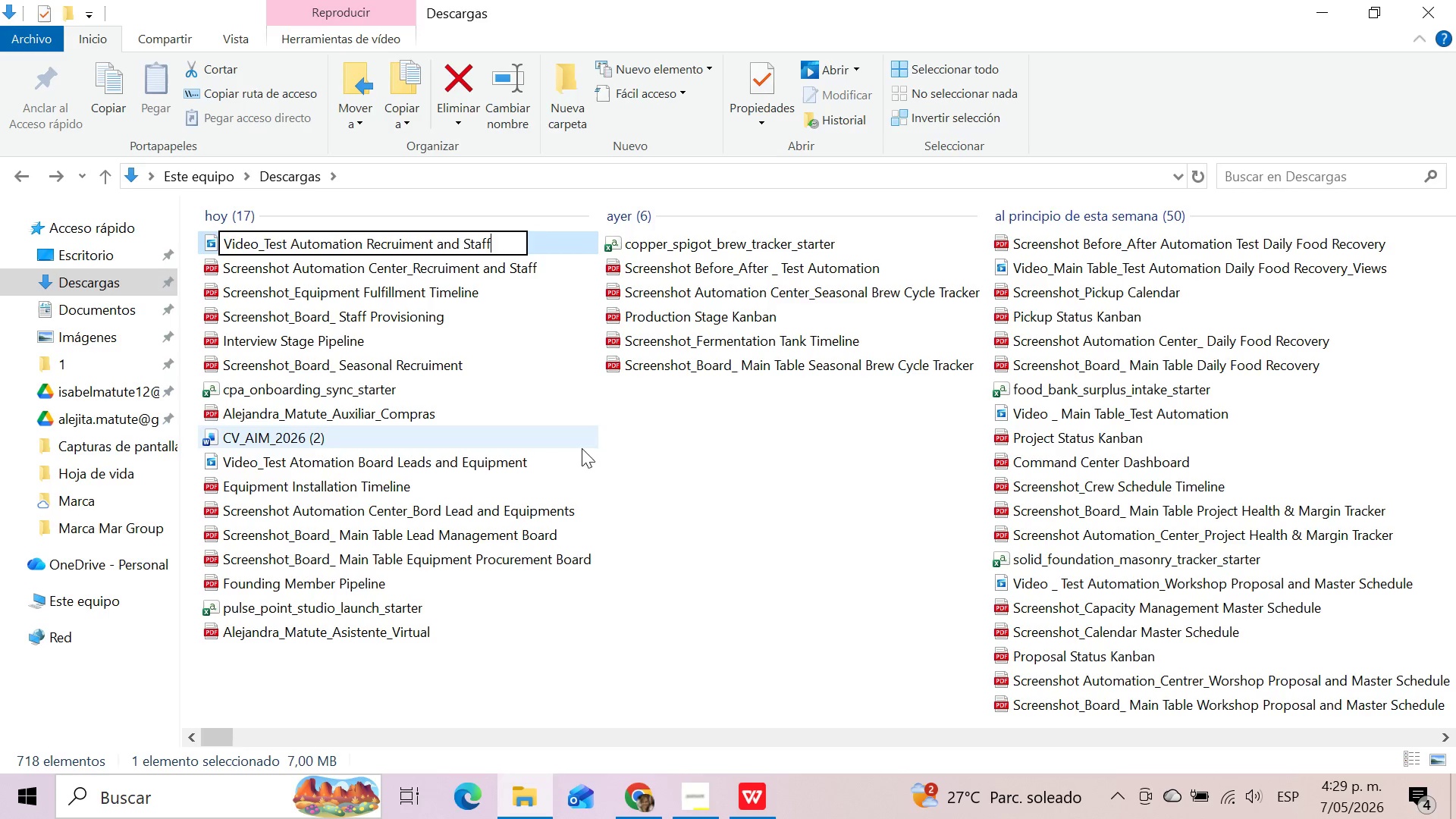 
left_click([584, 642])
 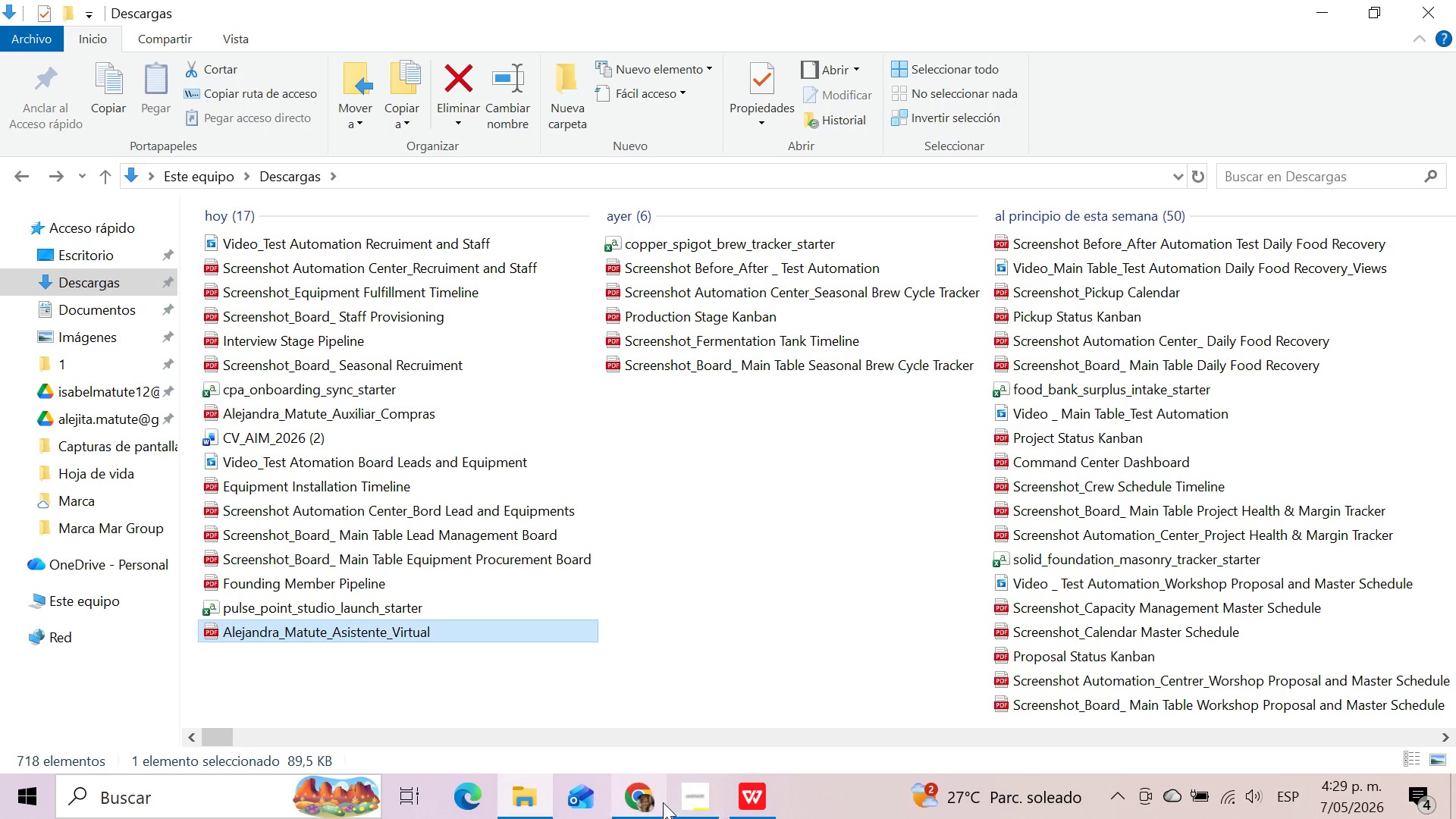 
left_click([644, 802])
 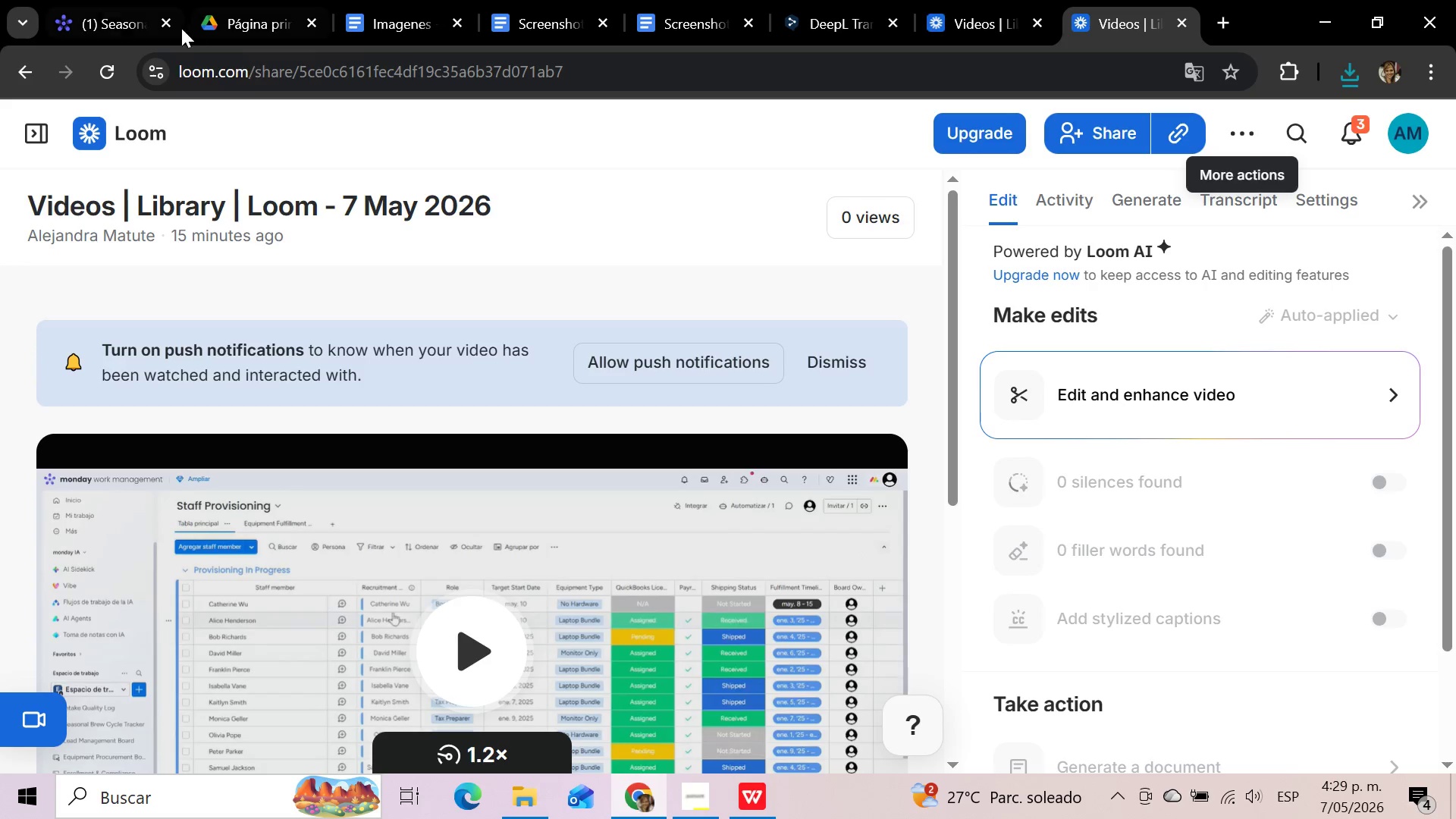 
left_click([102, 5])
 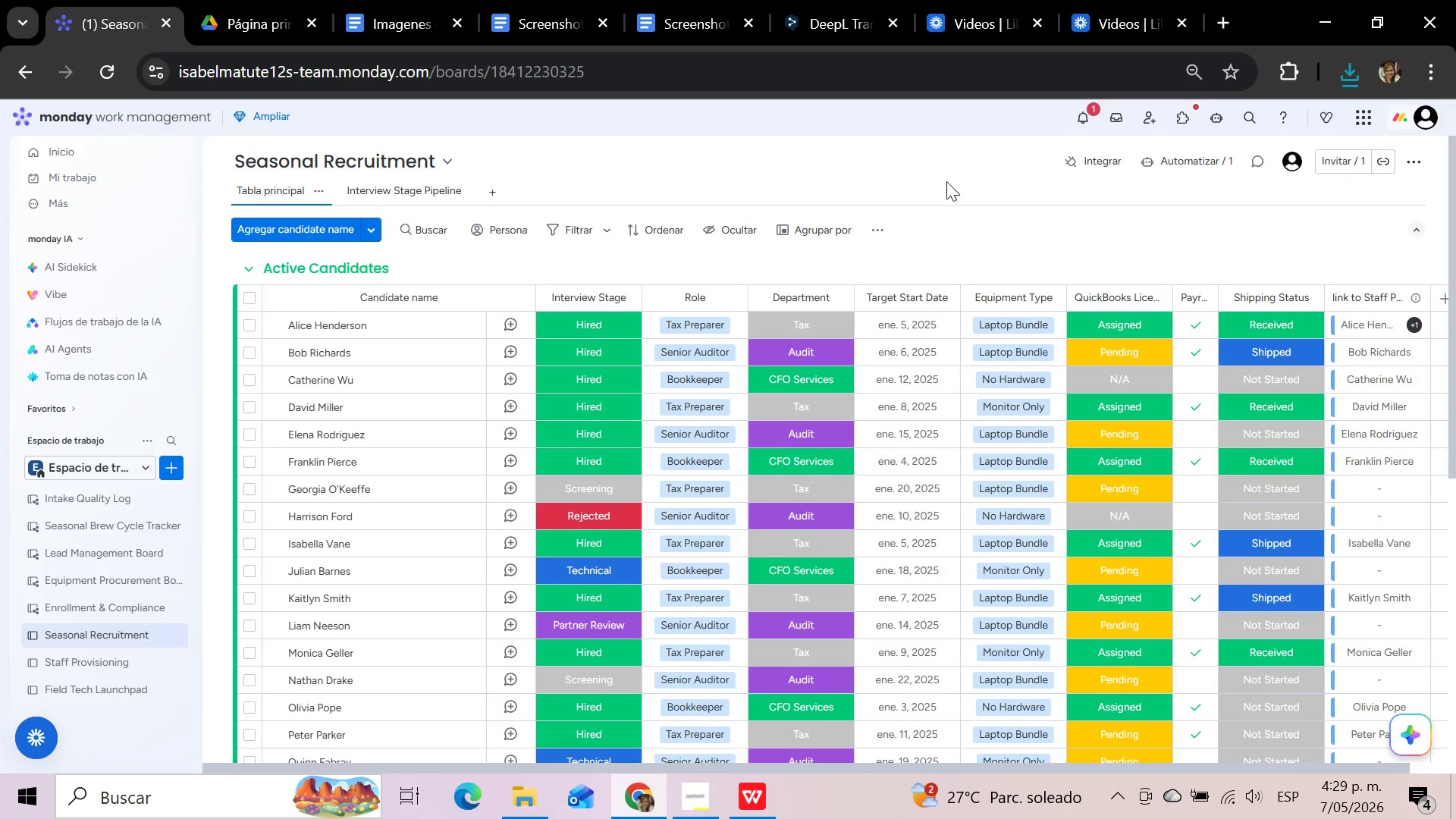 